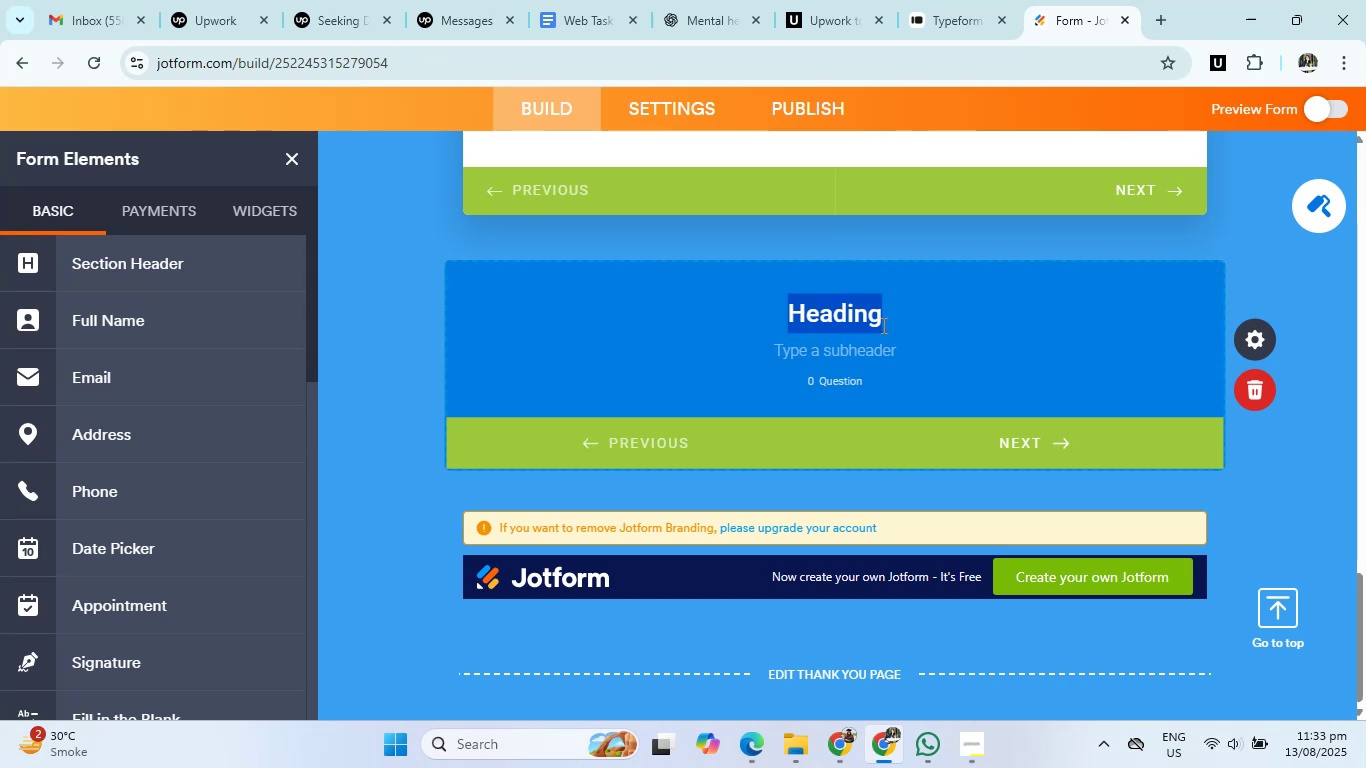 
key(Backspace)
type(Tur/False)
 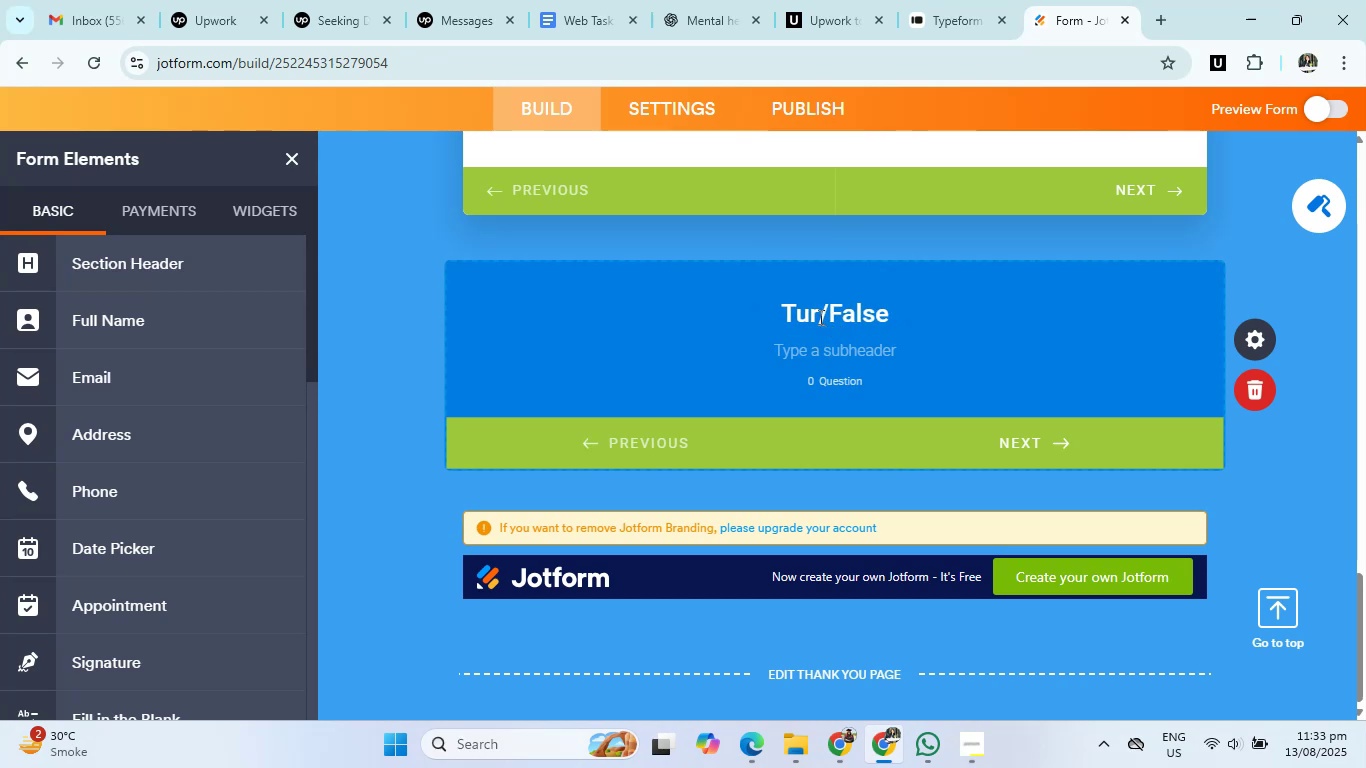 
left_click([818, 311])
 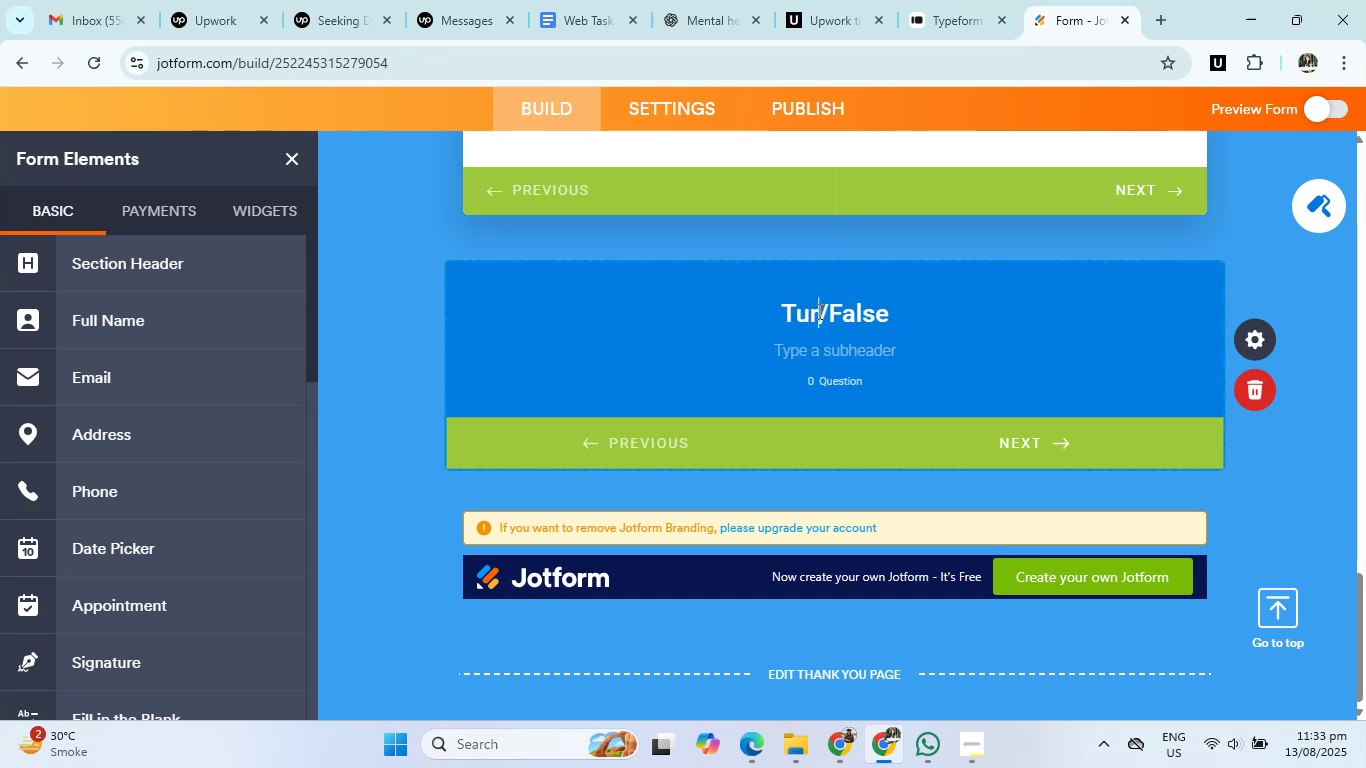 
key(Backspace)
key(Backspace)
type(rue)
 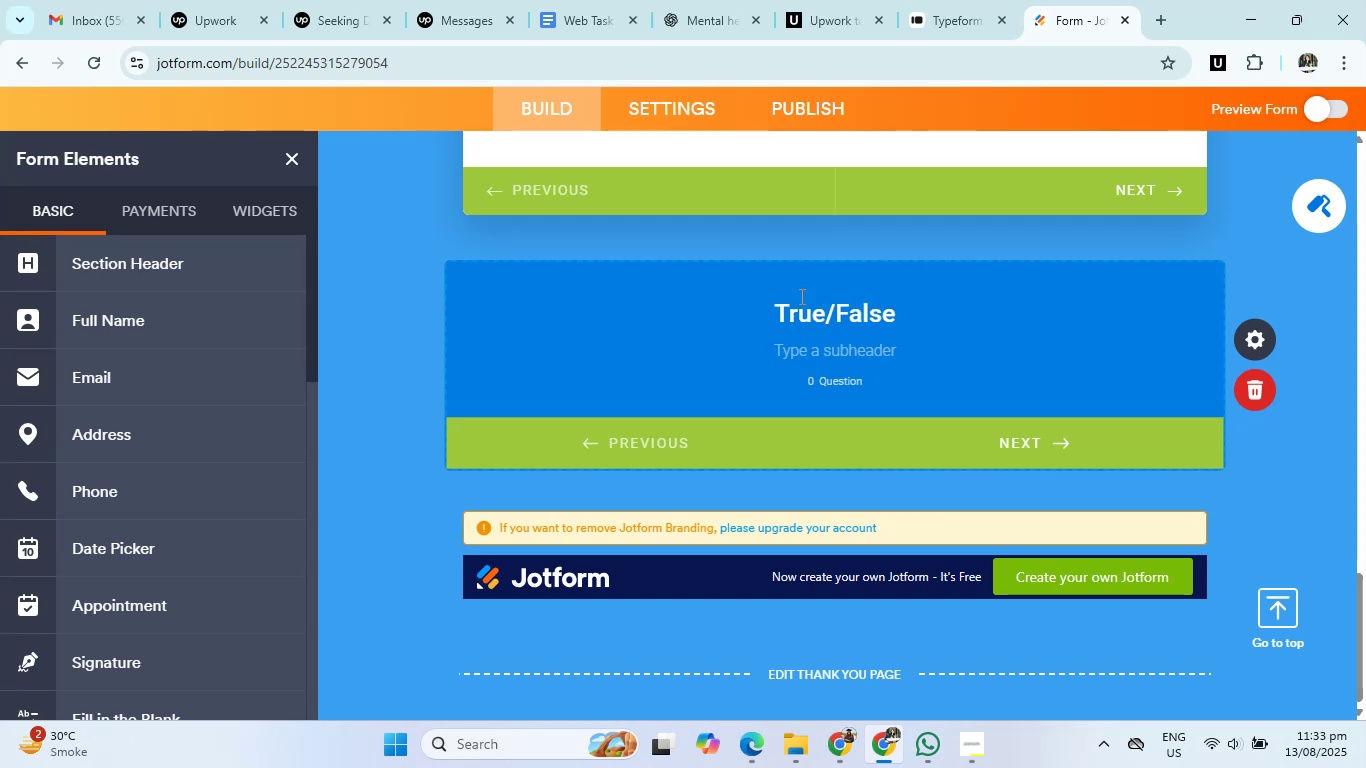 
left_click([707, 0])
 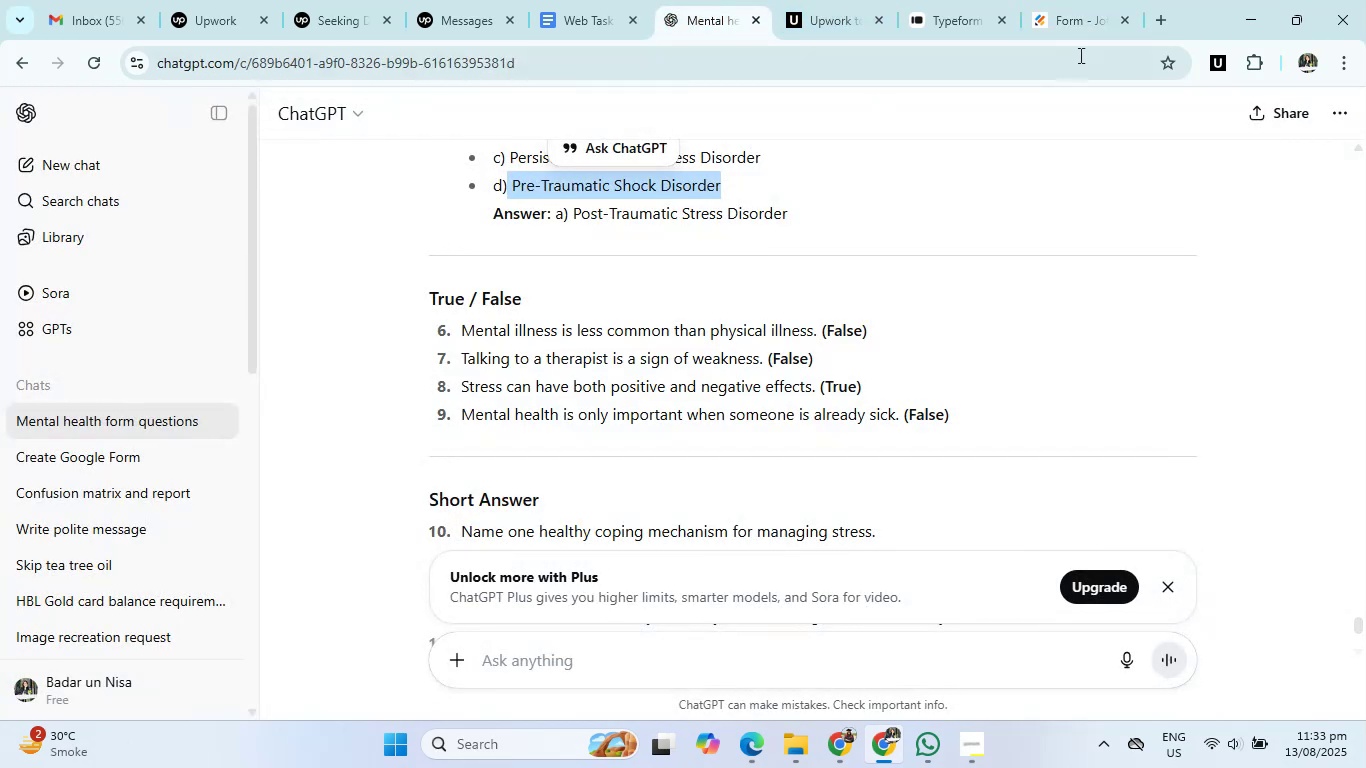 
left_click([1072, 23])
 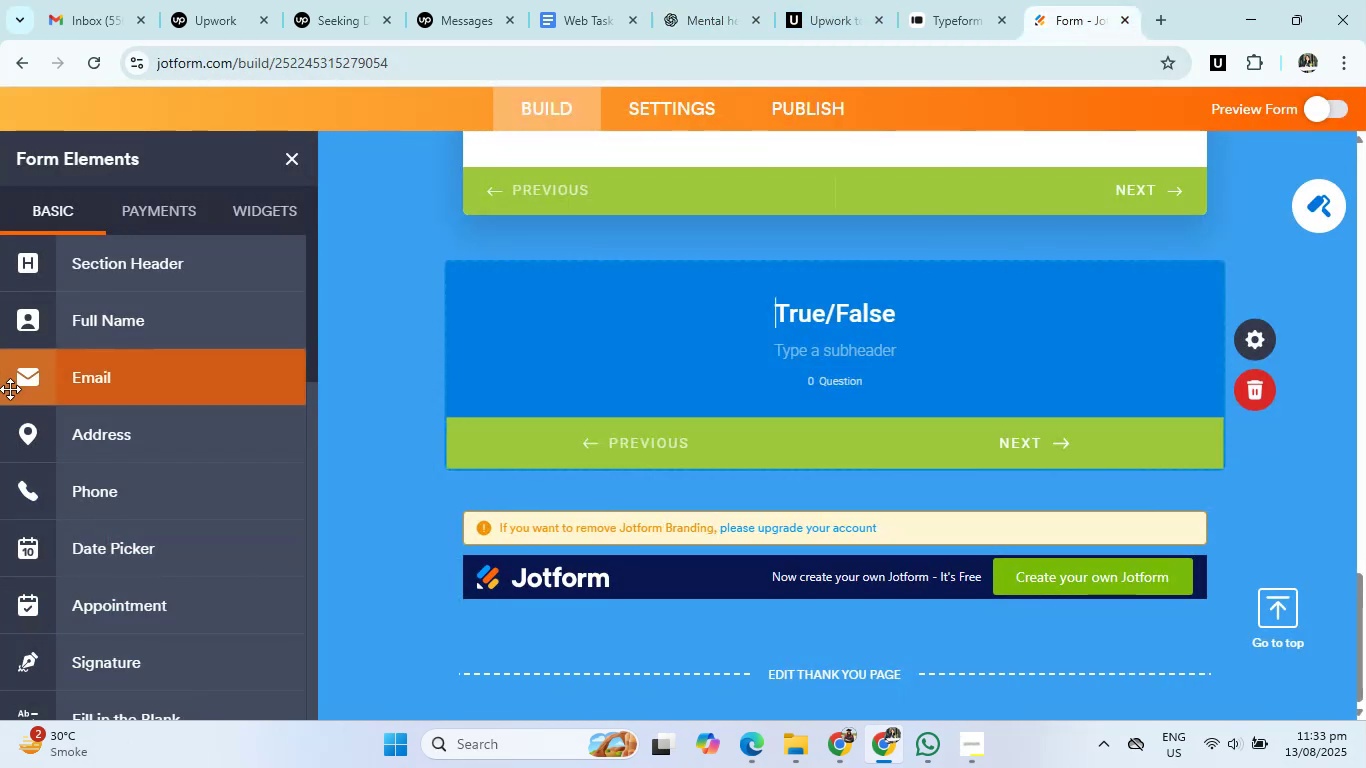 
scroll: coordinate [186, 467], scroll_direction: down, amount: 1.0
 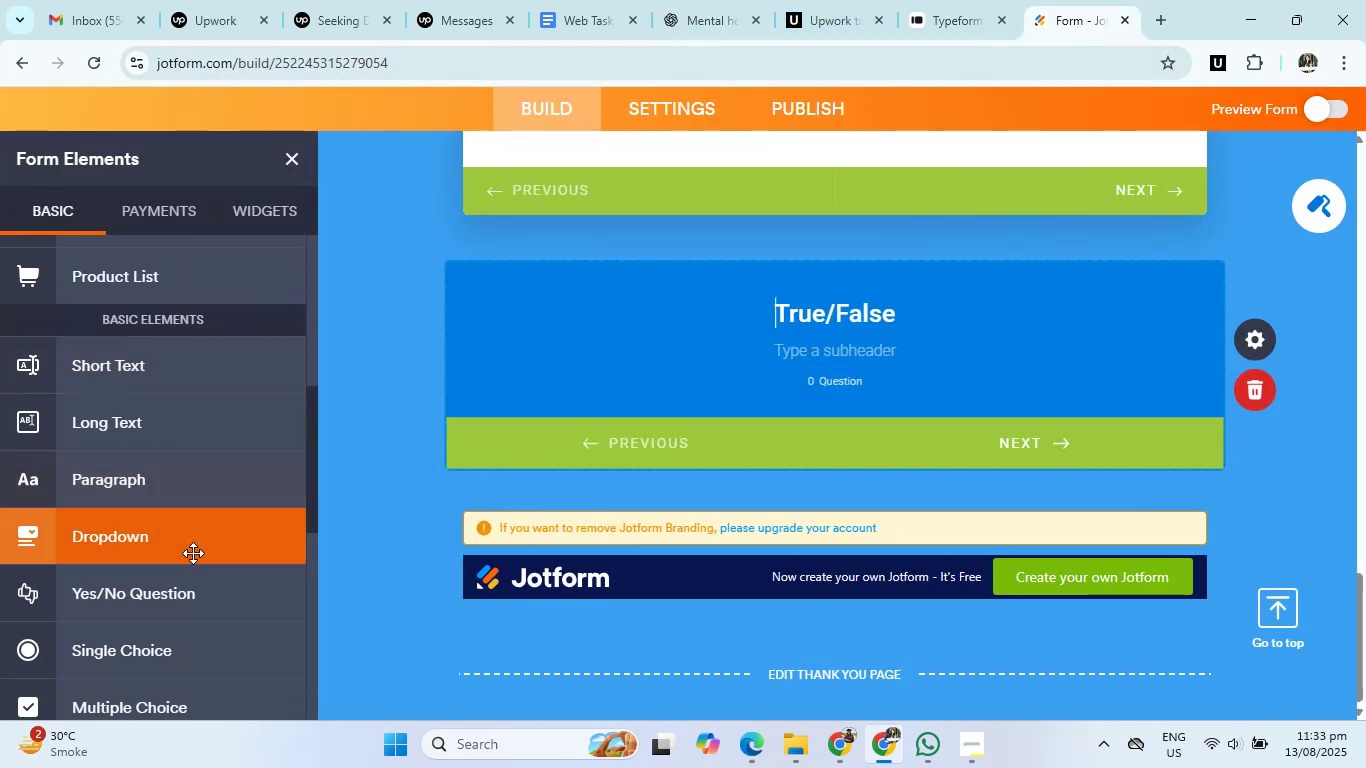 
left_click([189, 590])
 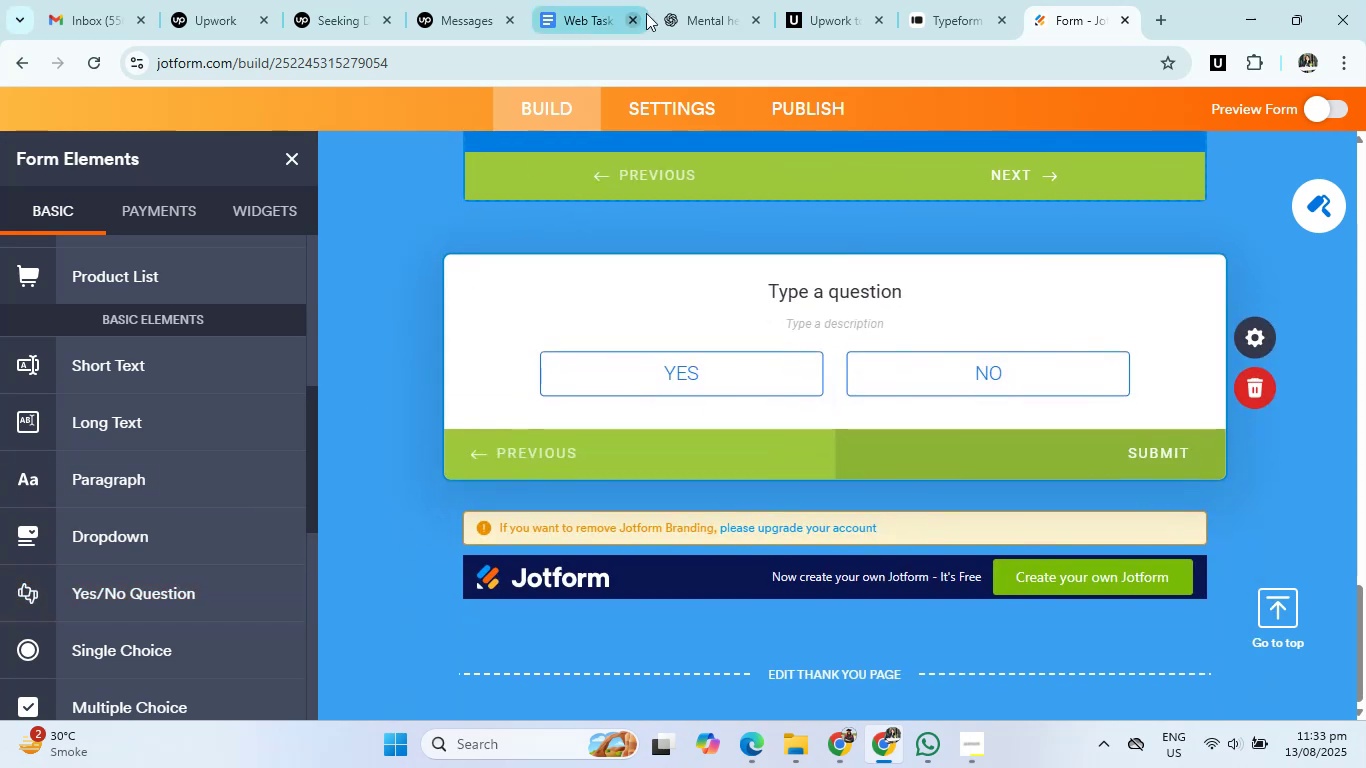 
left_click([674, 11])
 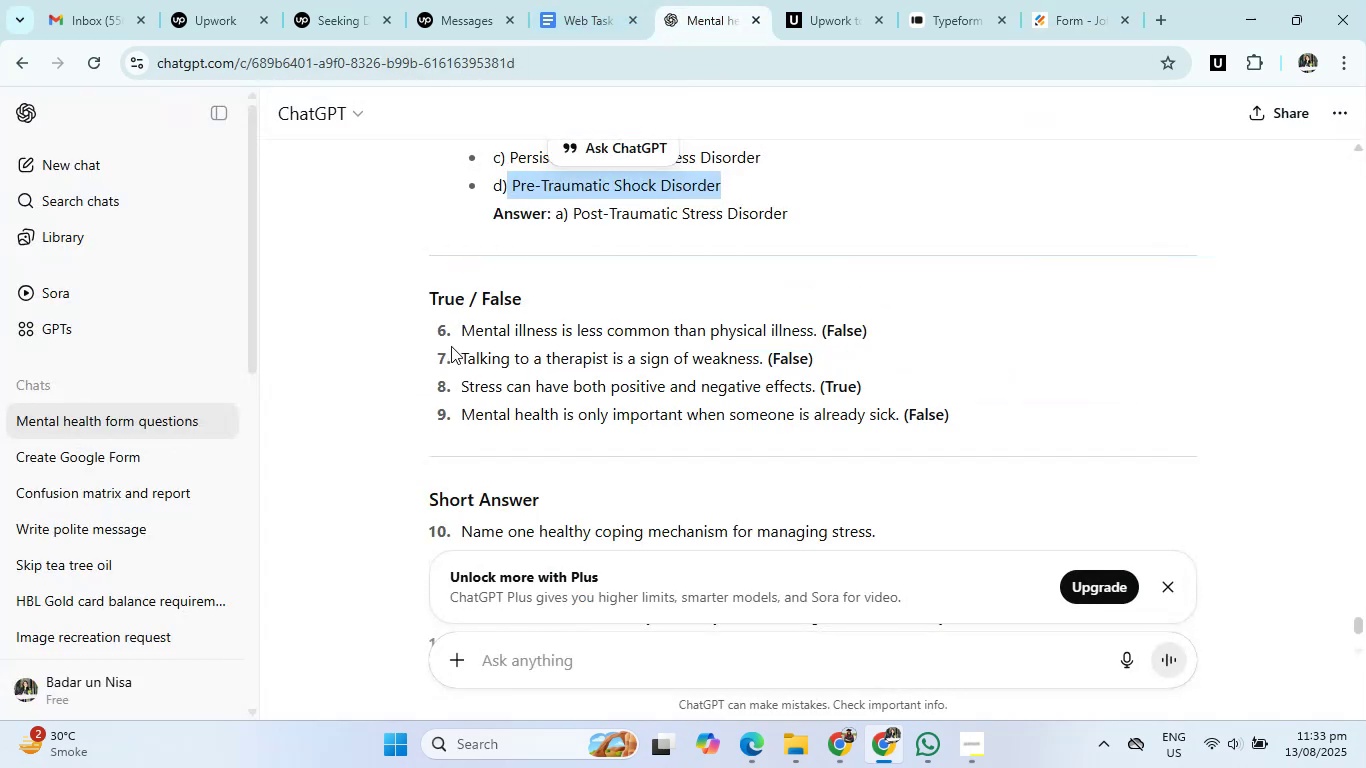 
left_click_drag(start_coordinate=[462, 332], to_coordinate=[814, 335])
 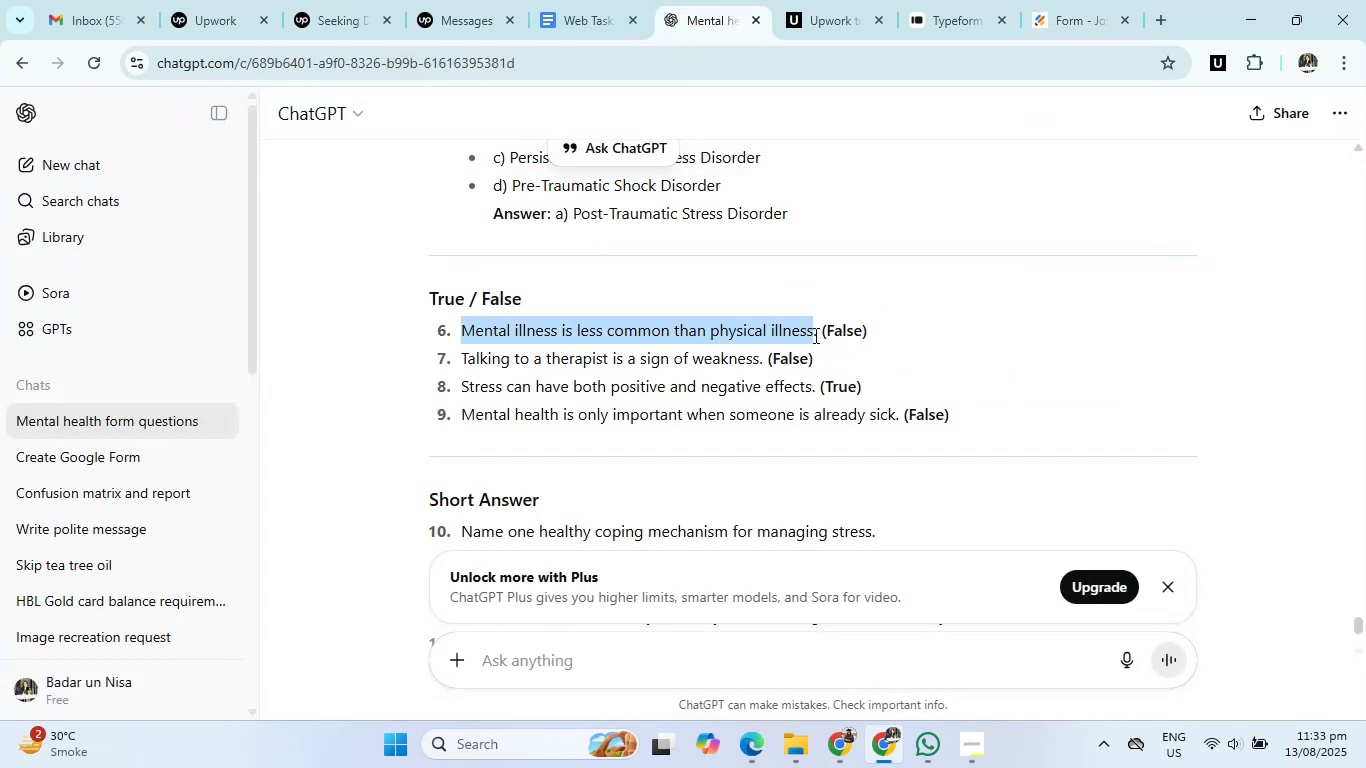 
key(Control+C)
 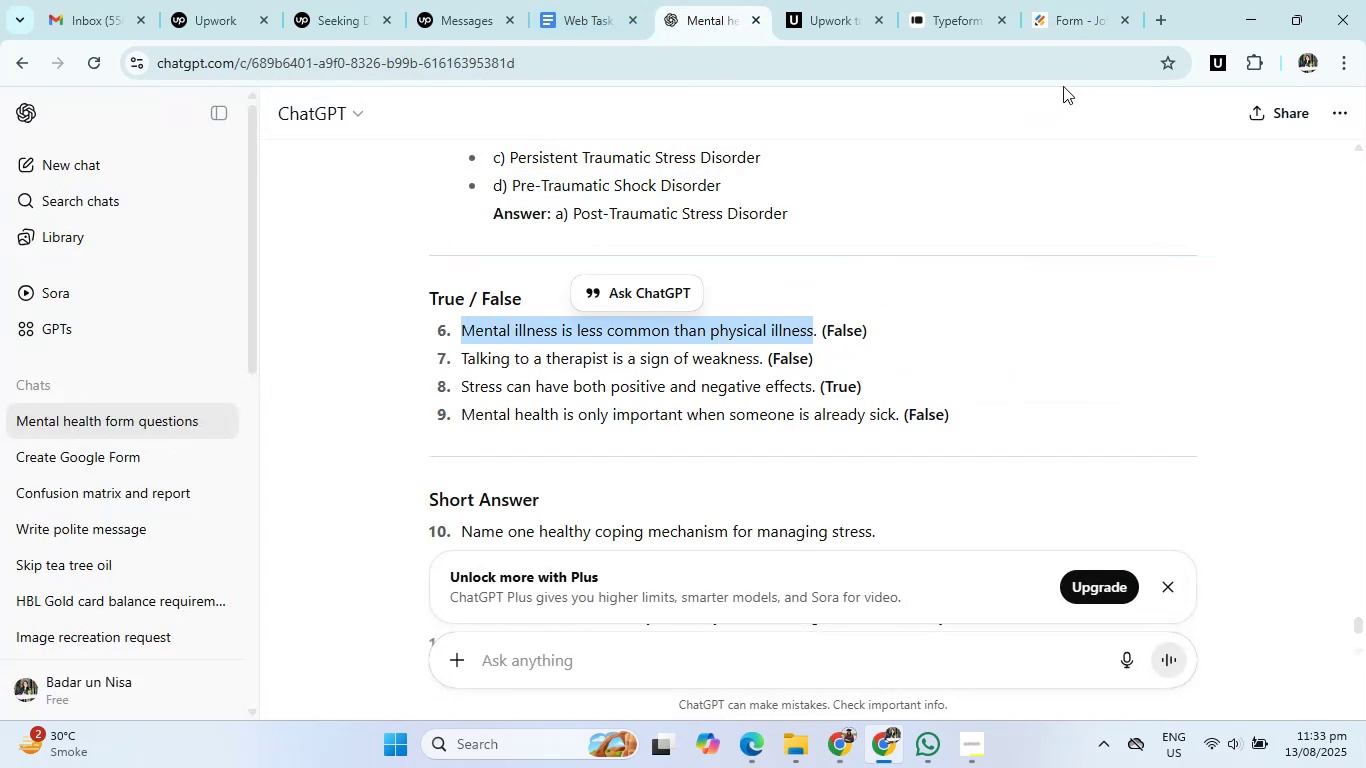 
left_click([1075, 29])
 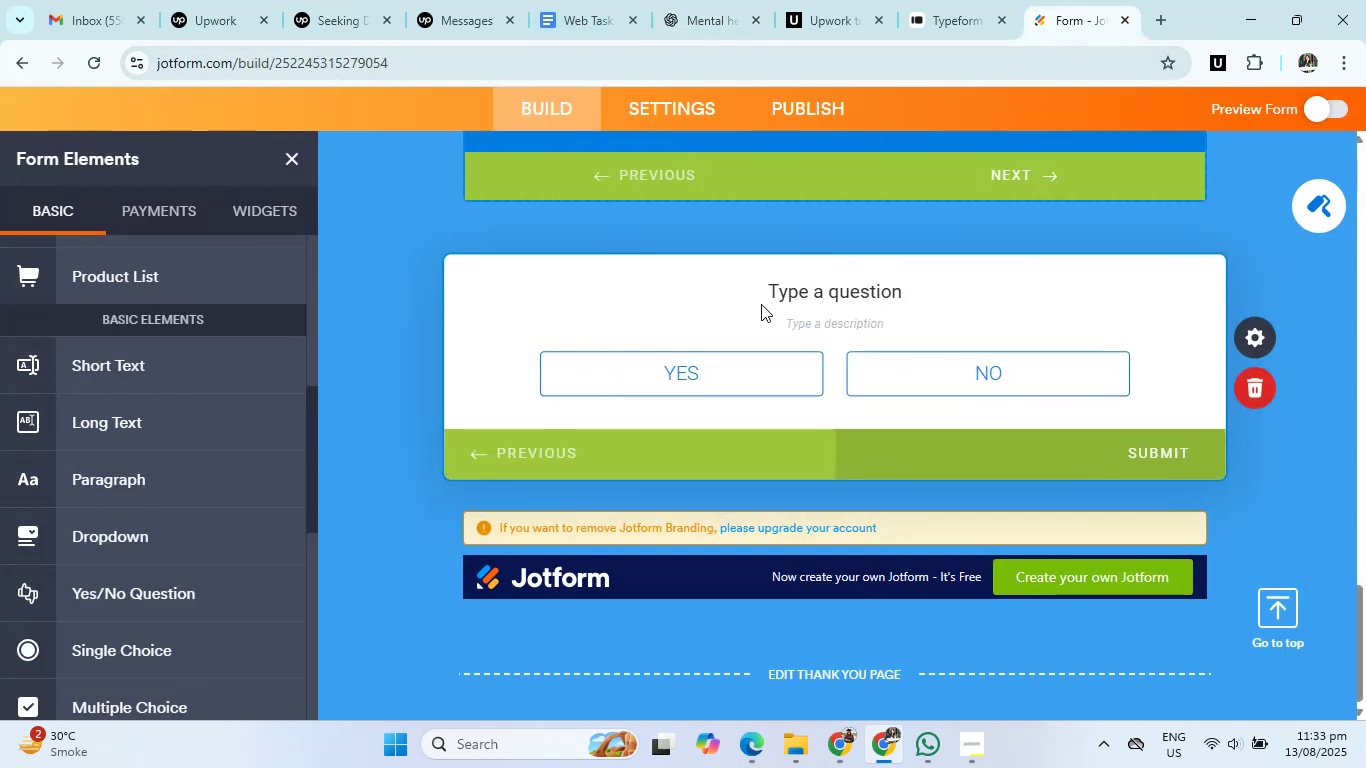 
left_click([810, 294])
 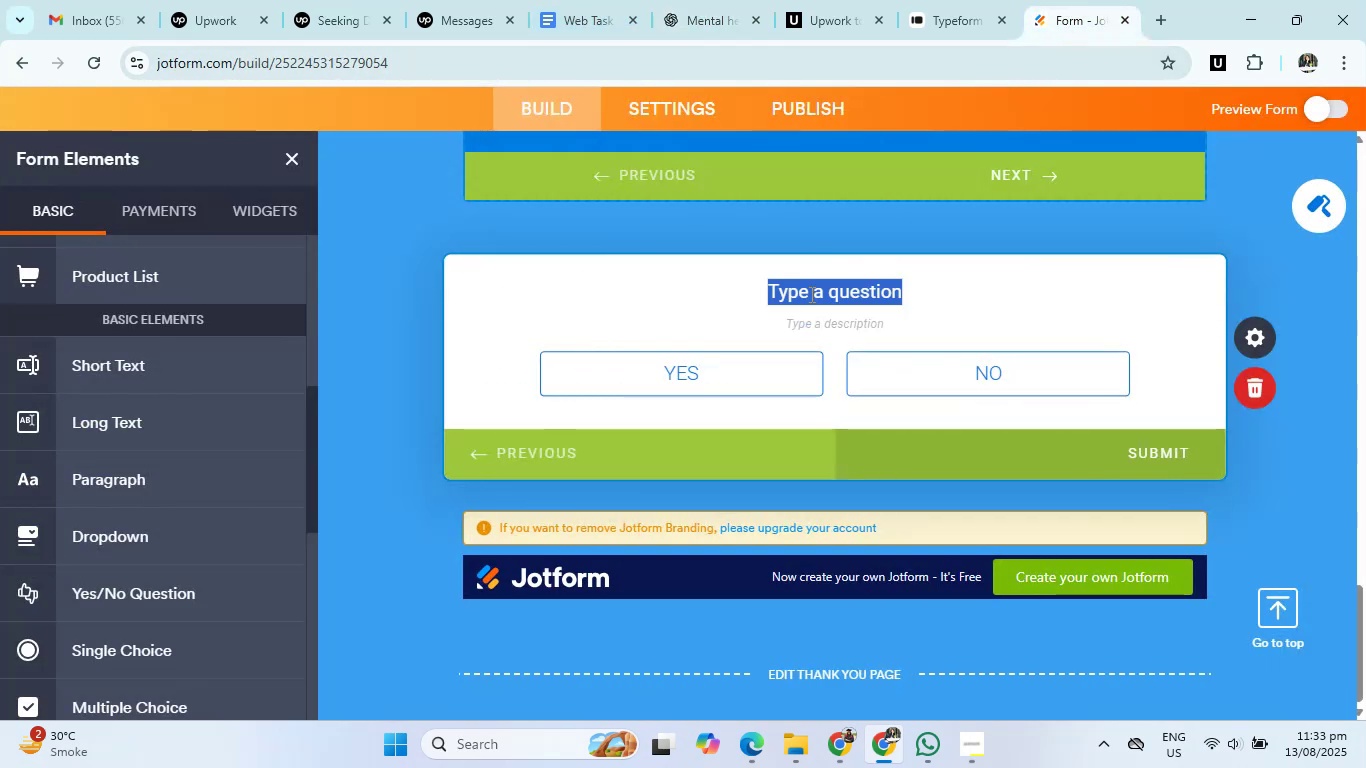 
key(Control+V)
 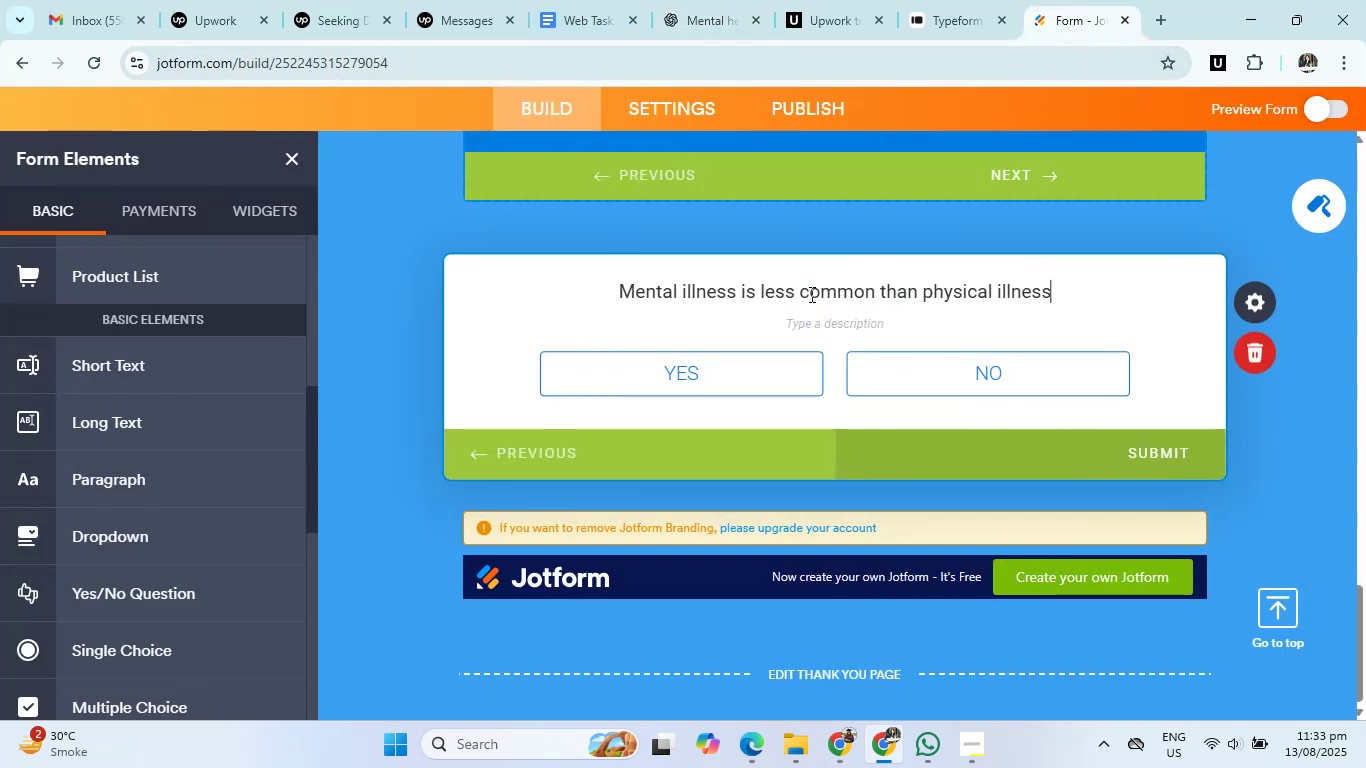 
scroll: coordinate [810, 287], scroll_direction: up, amount: 2.0
 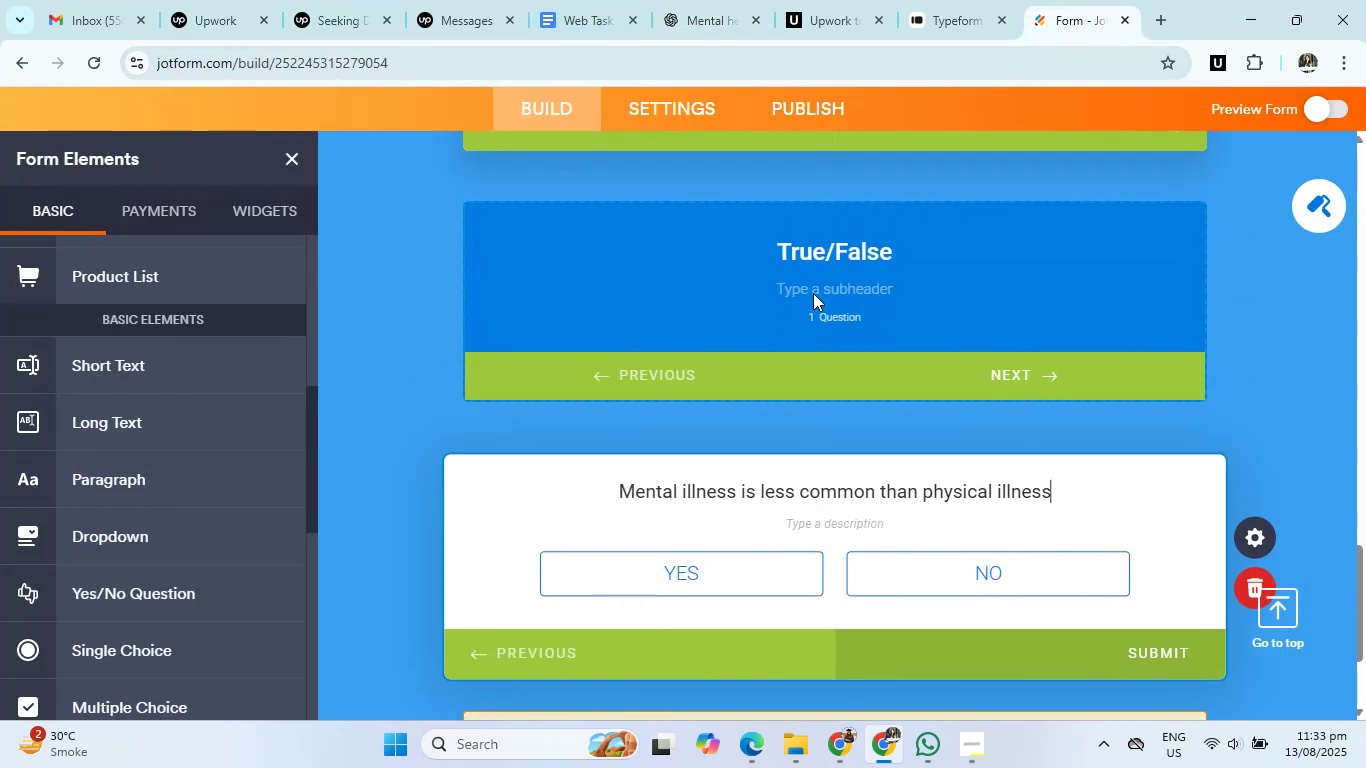 
left_click([816, 286])
 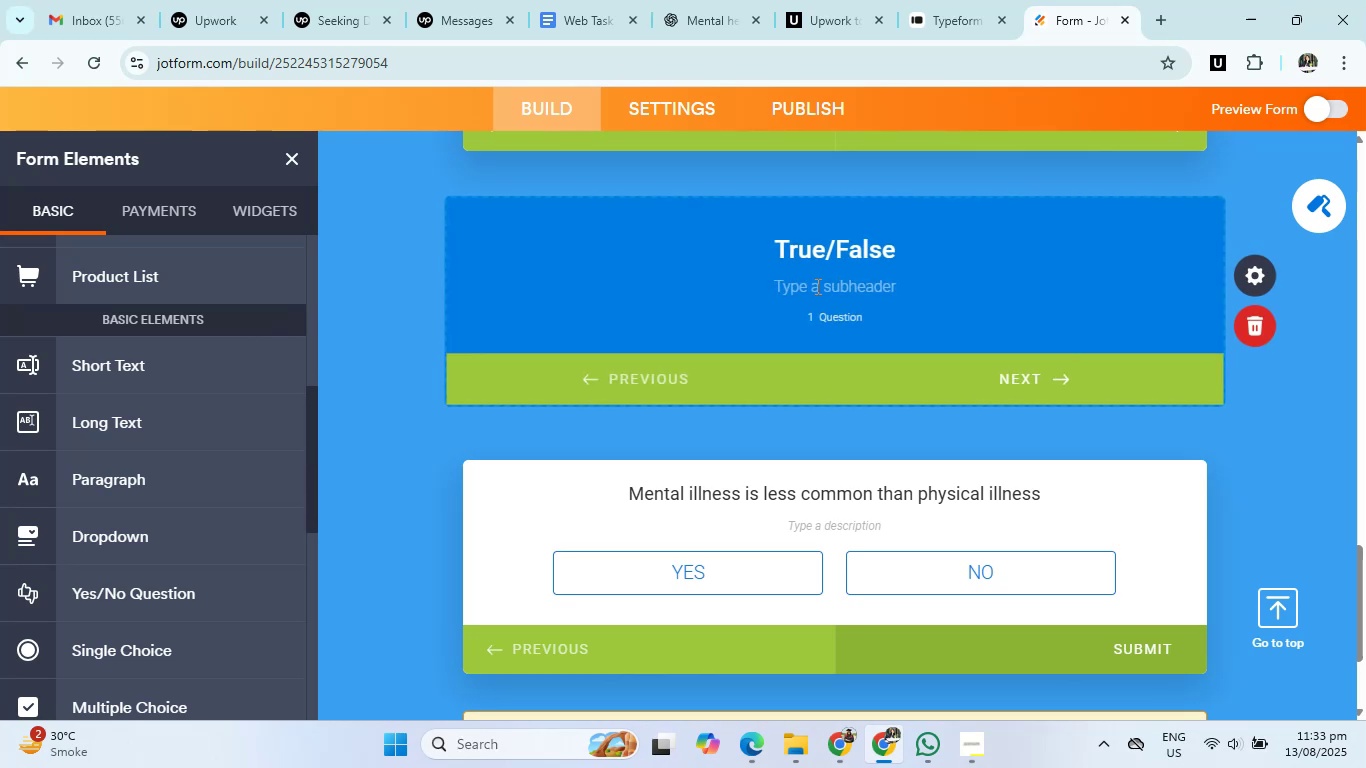 
type(Yean )
key(Backspace)
key(Backspace)
key(Backspace)
type(s Me)
key(Backspace)
key(Backspace)
type(means true and no means false)
 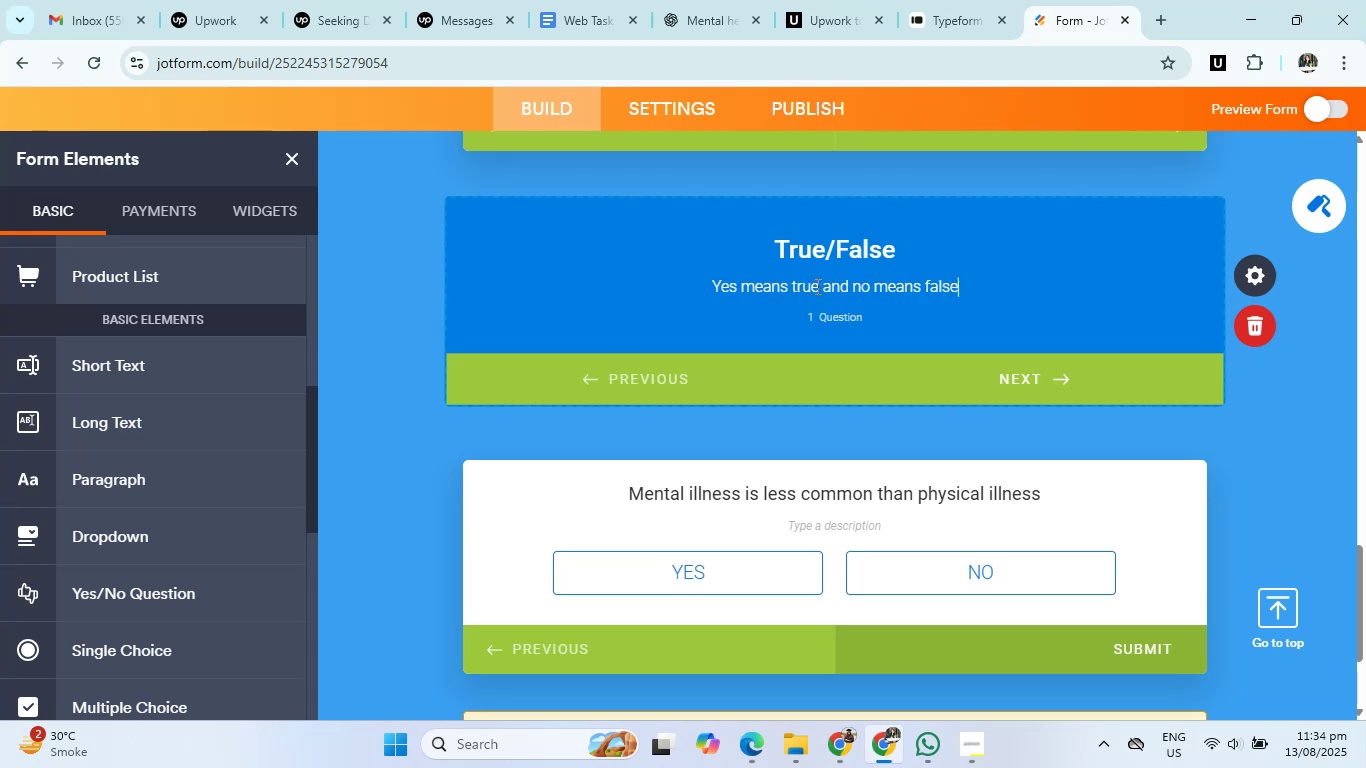 
scroll: coordinate [1021, 438], scroll_direction: down, amount: 3.0
 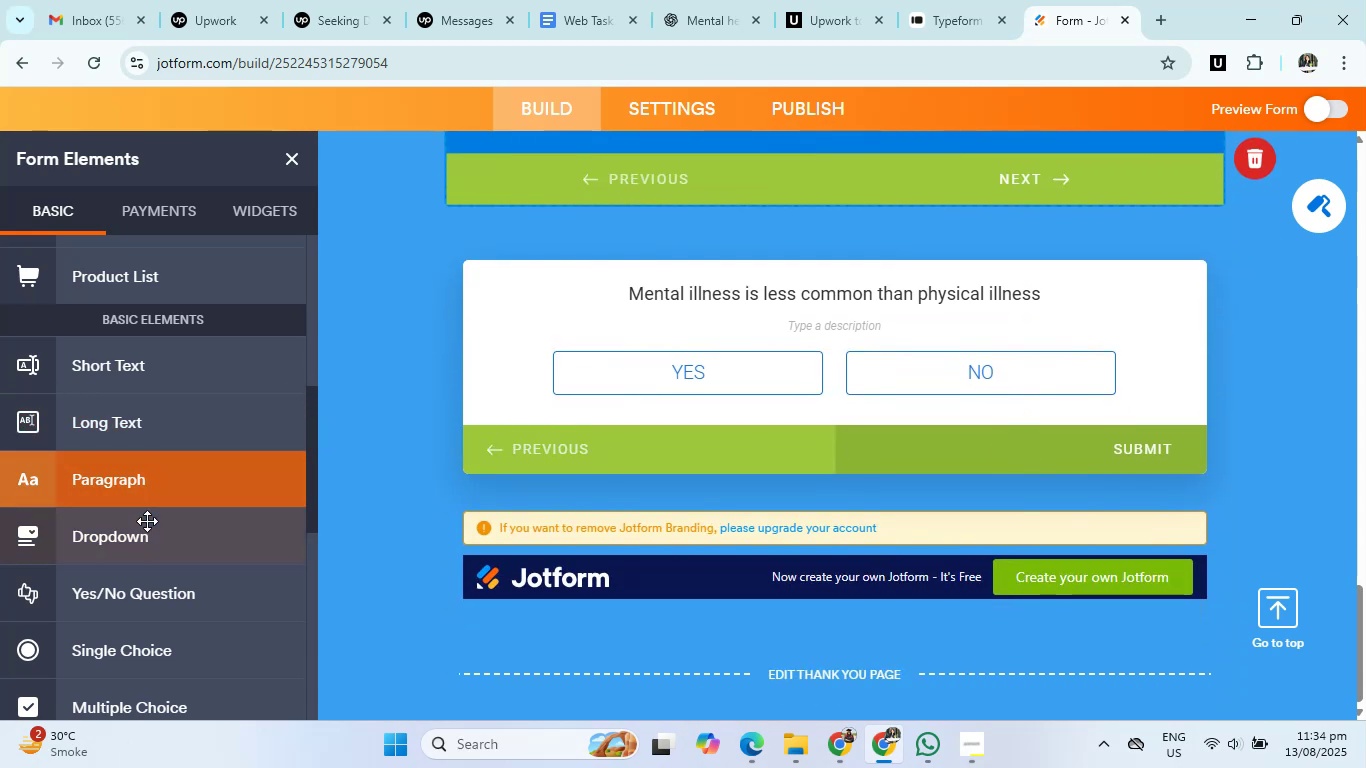 
left_click([157, 597])
 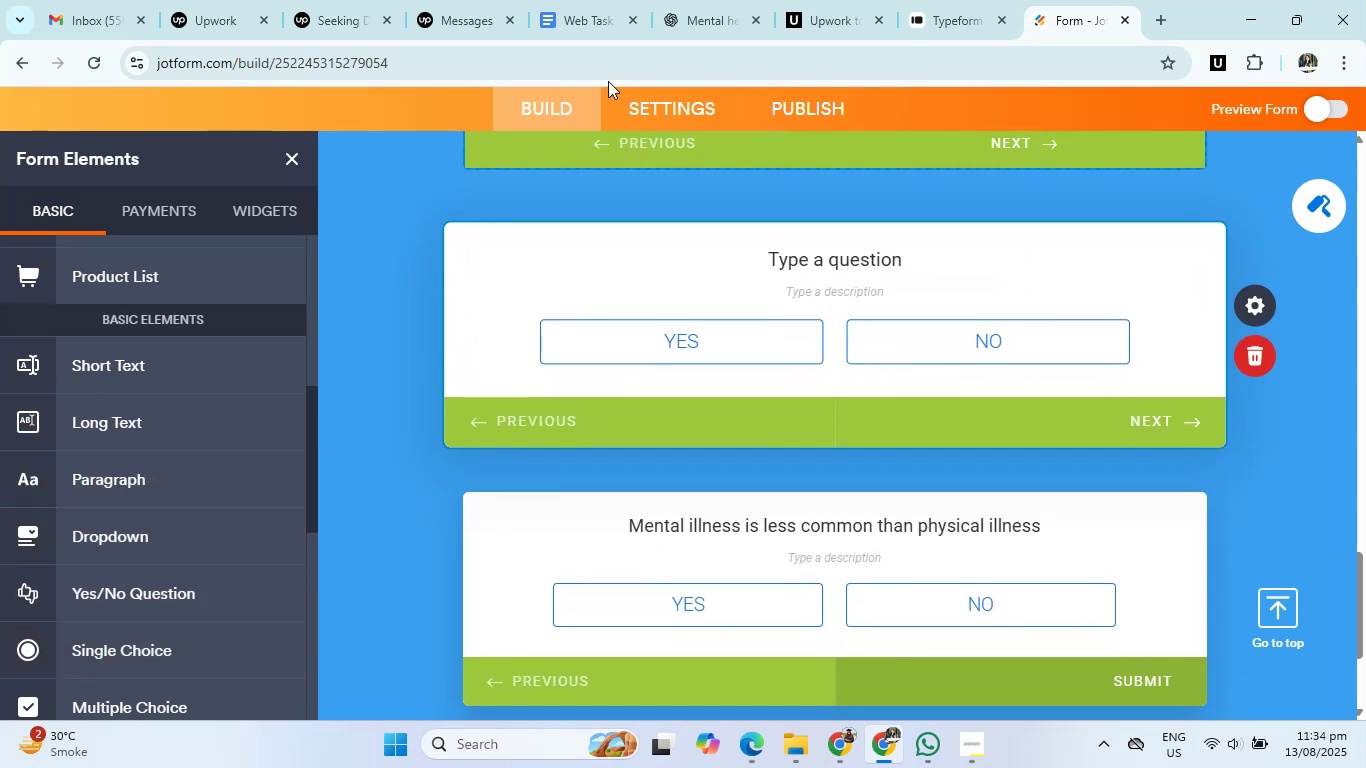 
left_click([701, 19])
 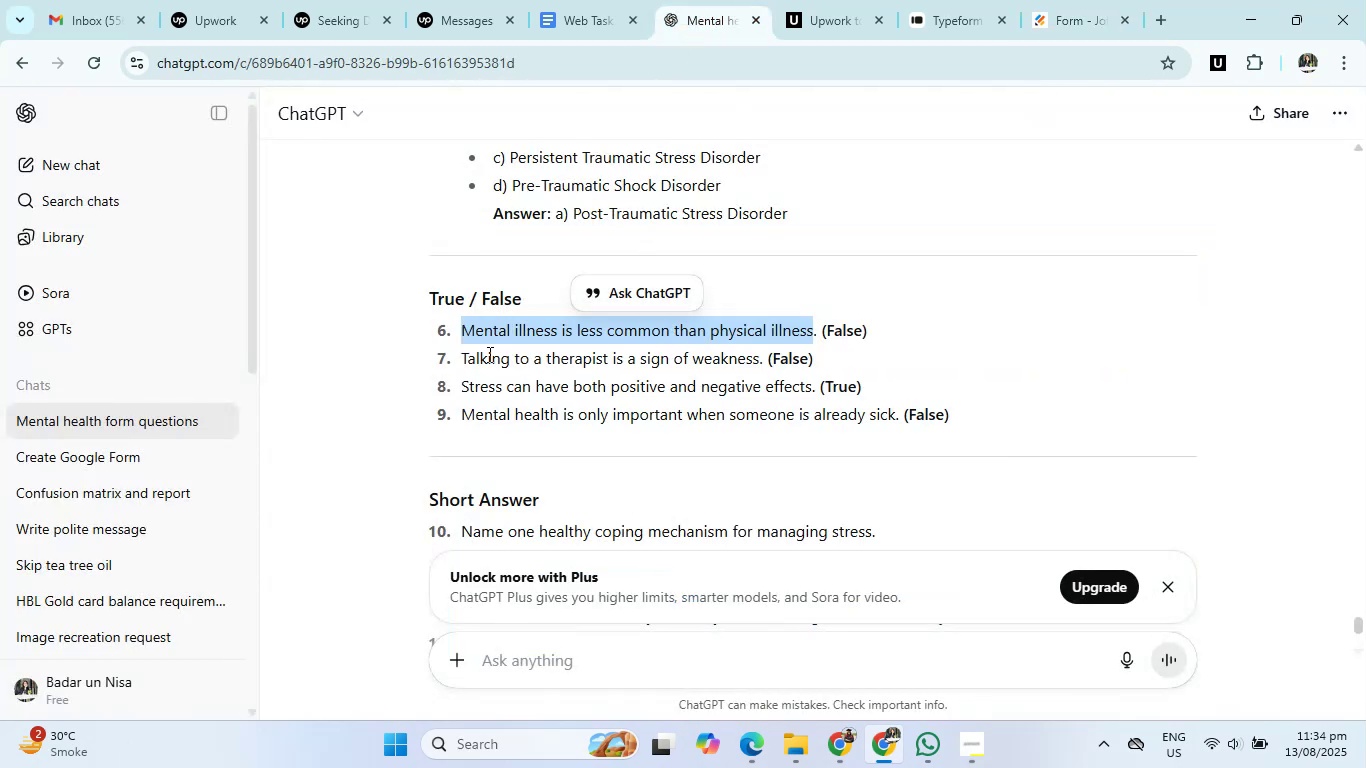 
left_click_drag(start_coordinate=[461, 358], to_coordinate=[762, 364])
 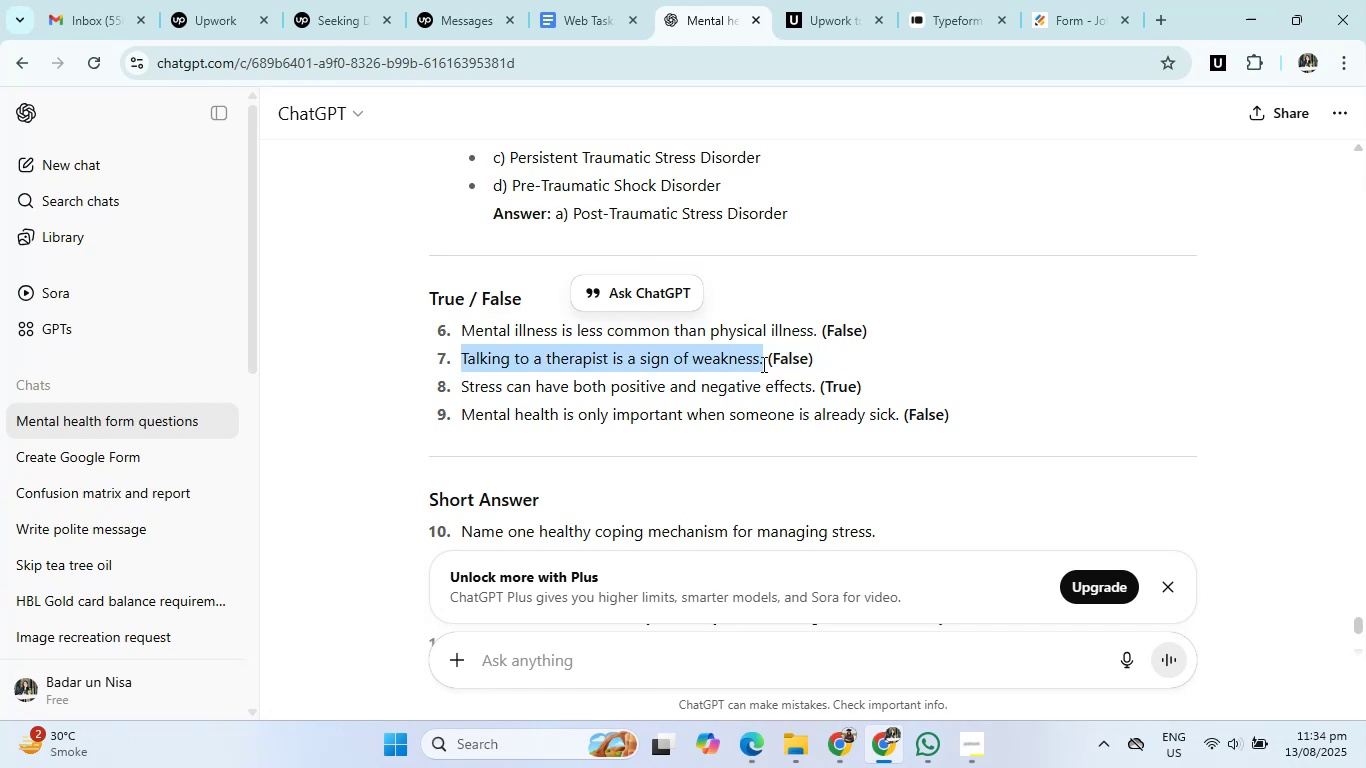 
key(Control+C)
 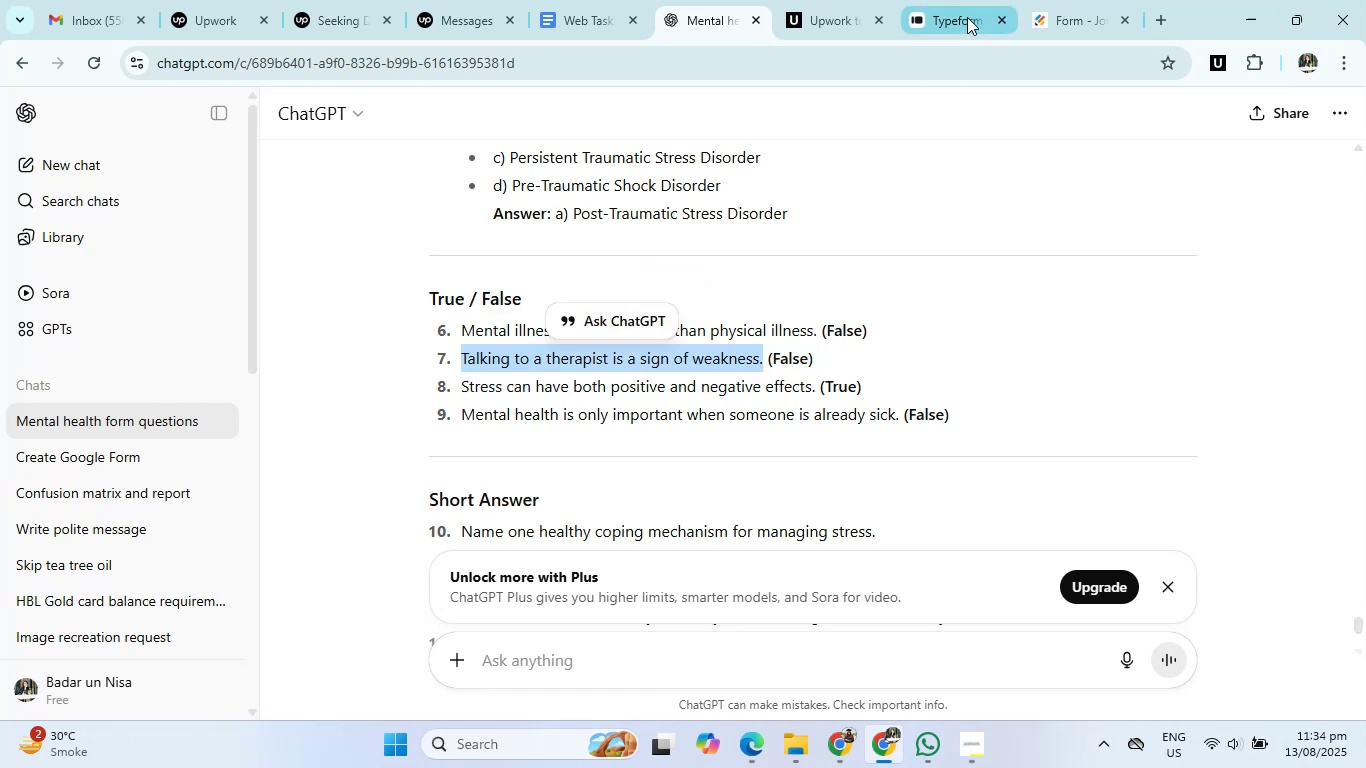 
left_click([1061, 11])
 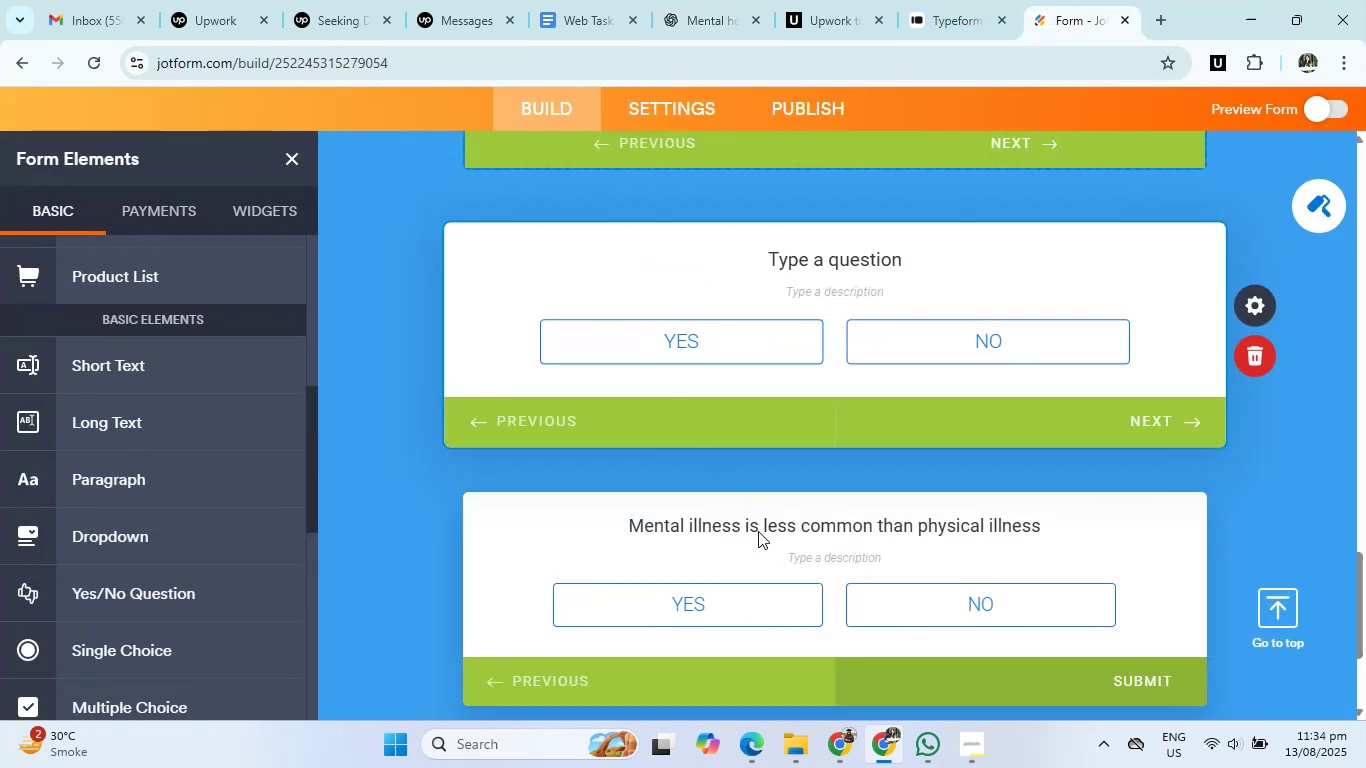 
scroll: coordinate [787, 529], scroll_direction: none, amount: 0.0
 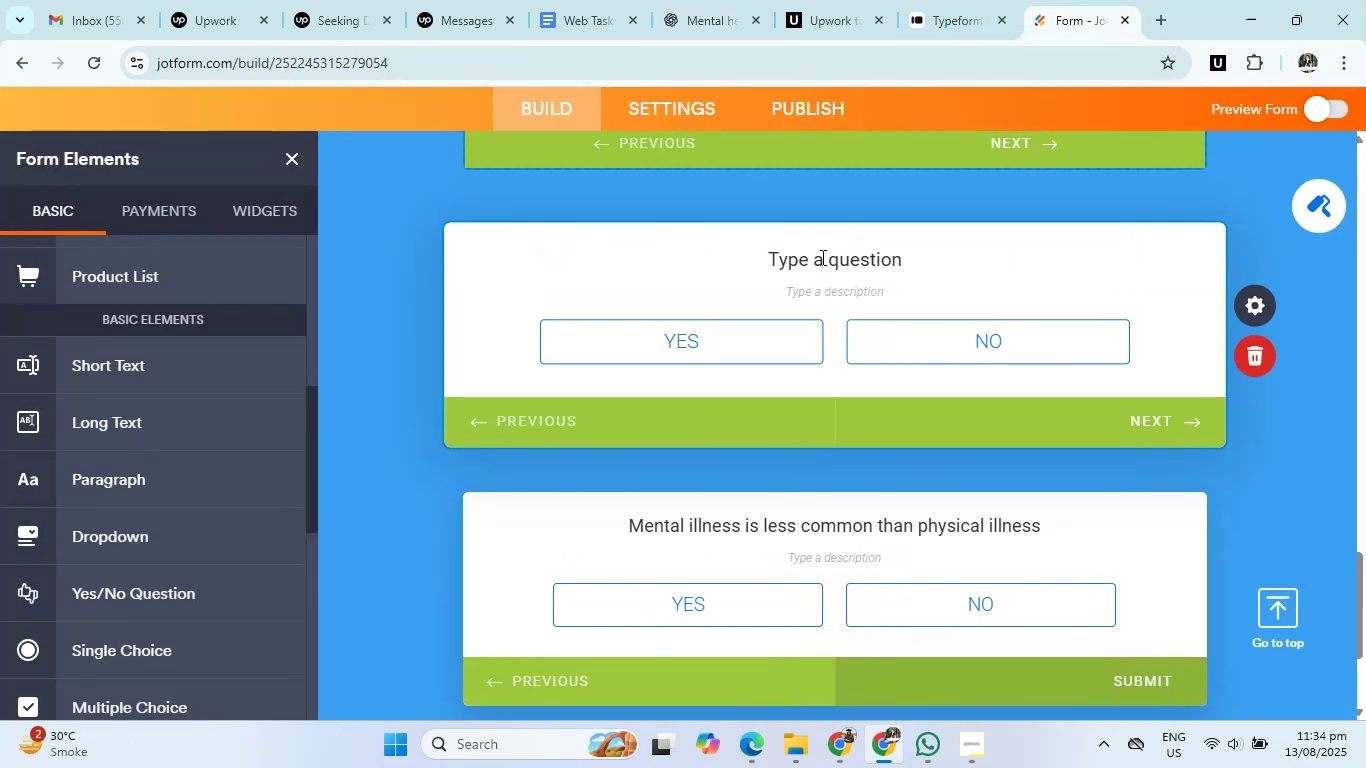 
left_click([823, 260])
 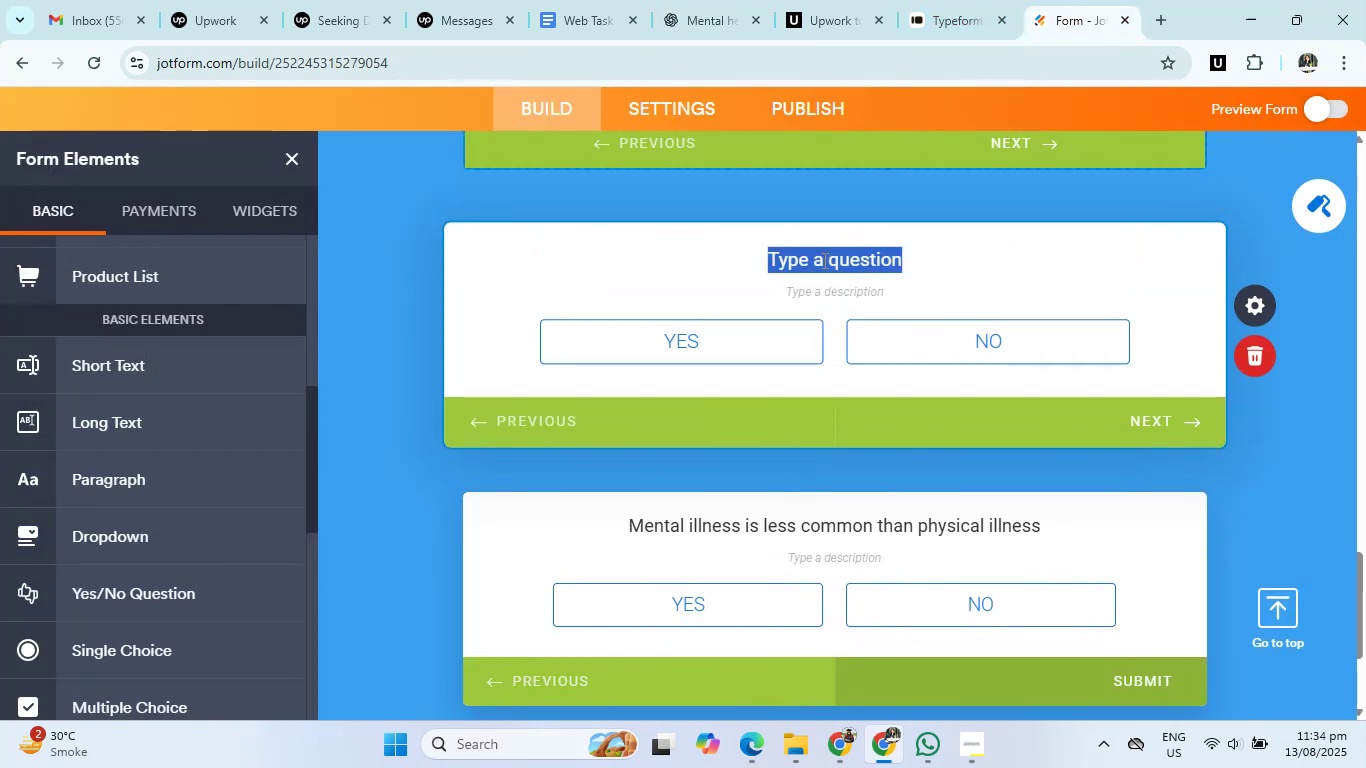 
key(Backspace)
 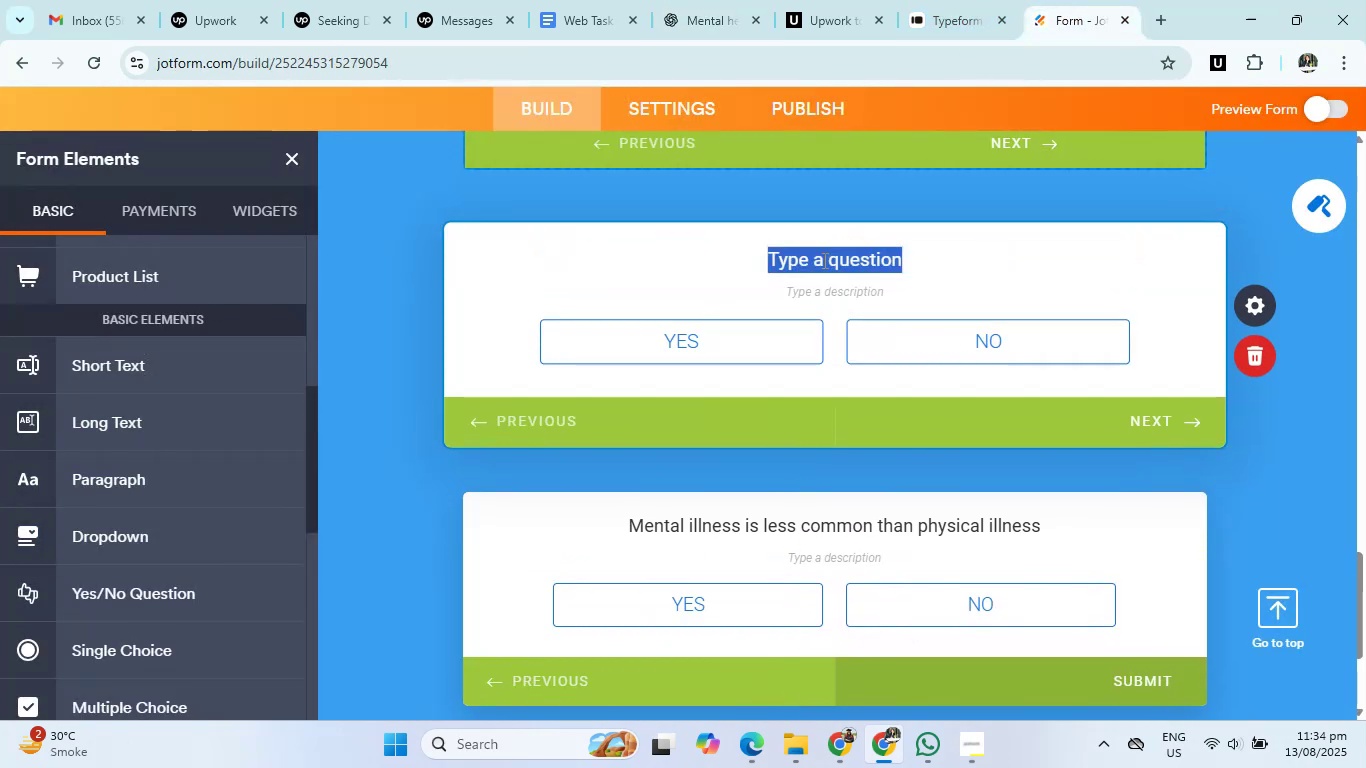 
key(Control+ControlLeft)
 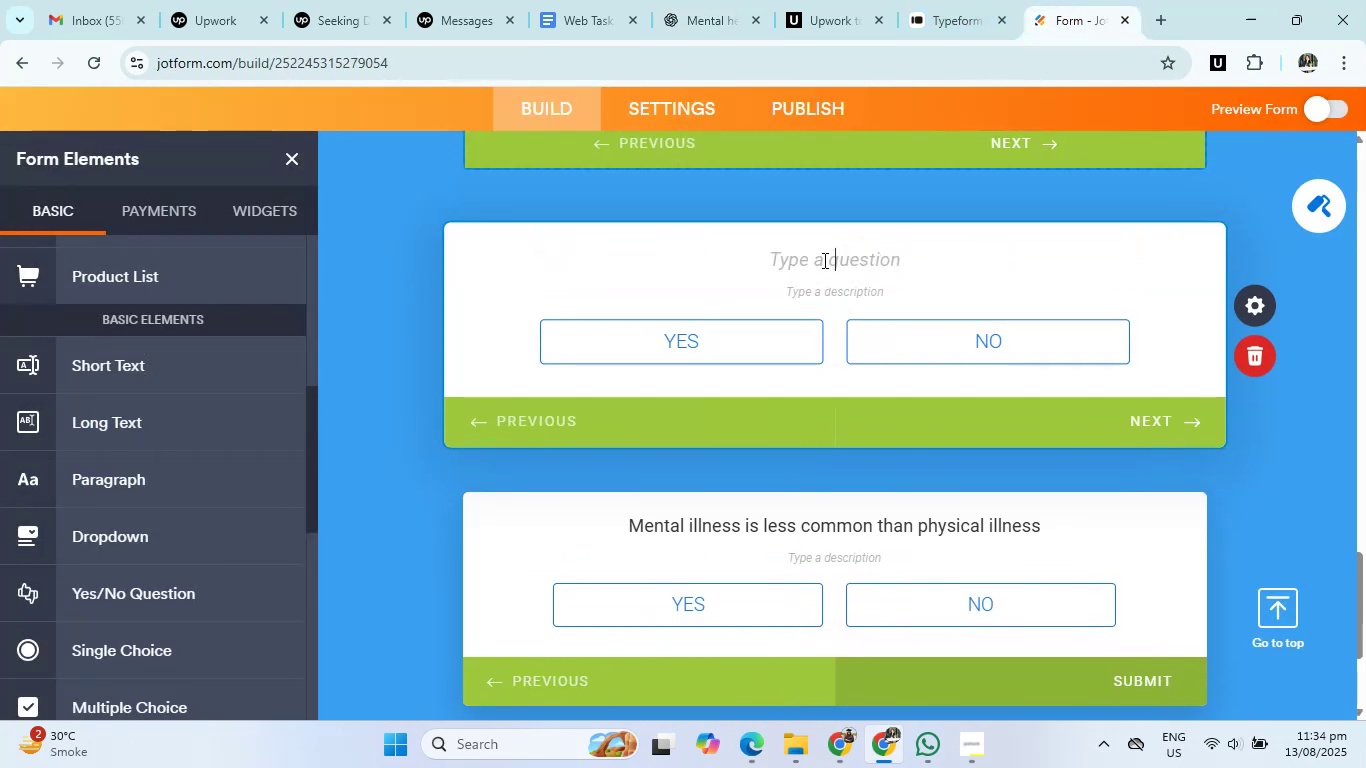 
key(Control+V)
 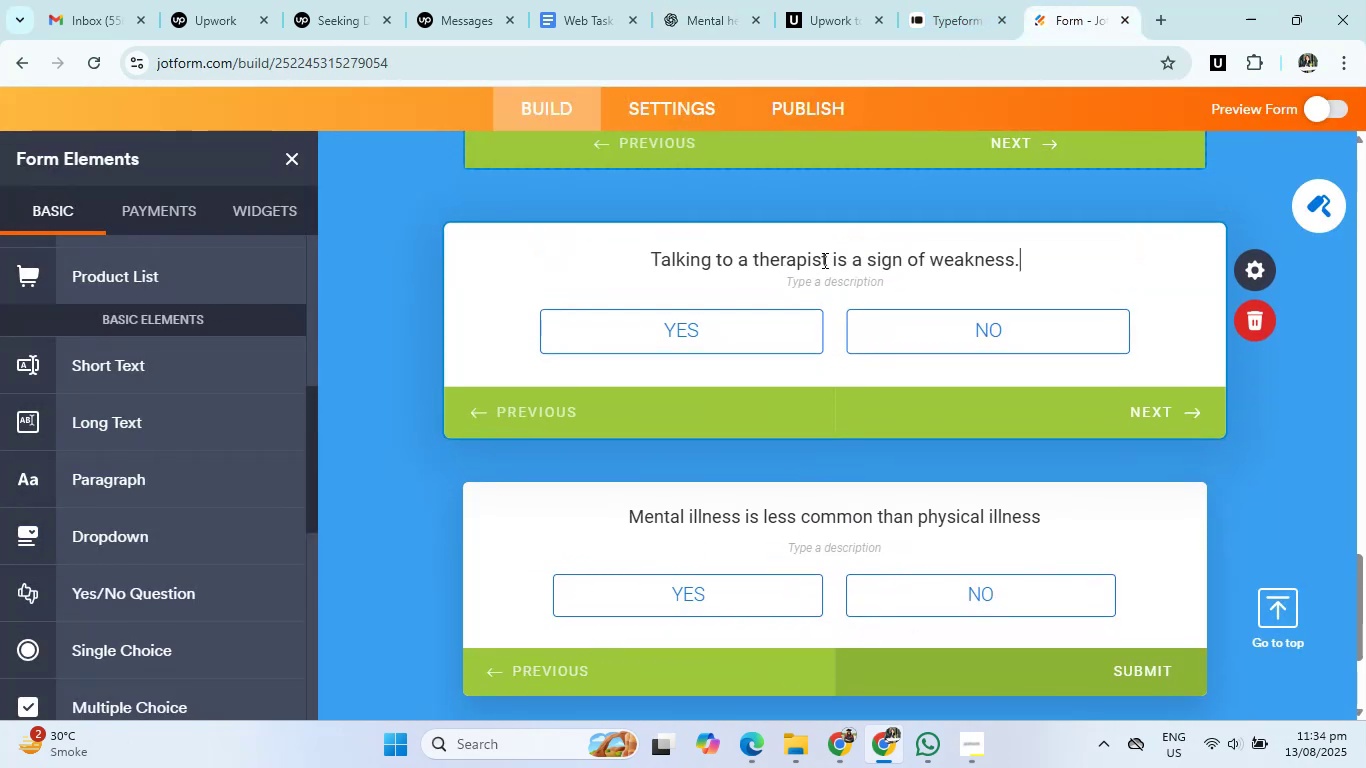 
scroll: coordinate [1309, 577], scroll_direction: down, amount: 4.0
 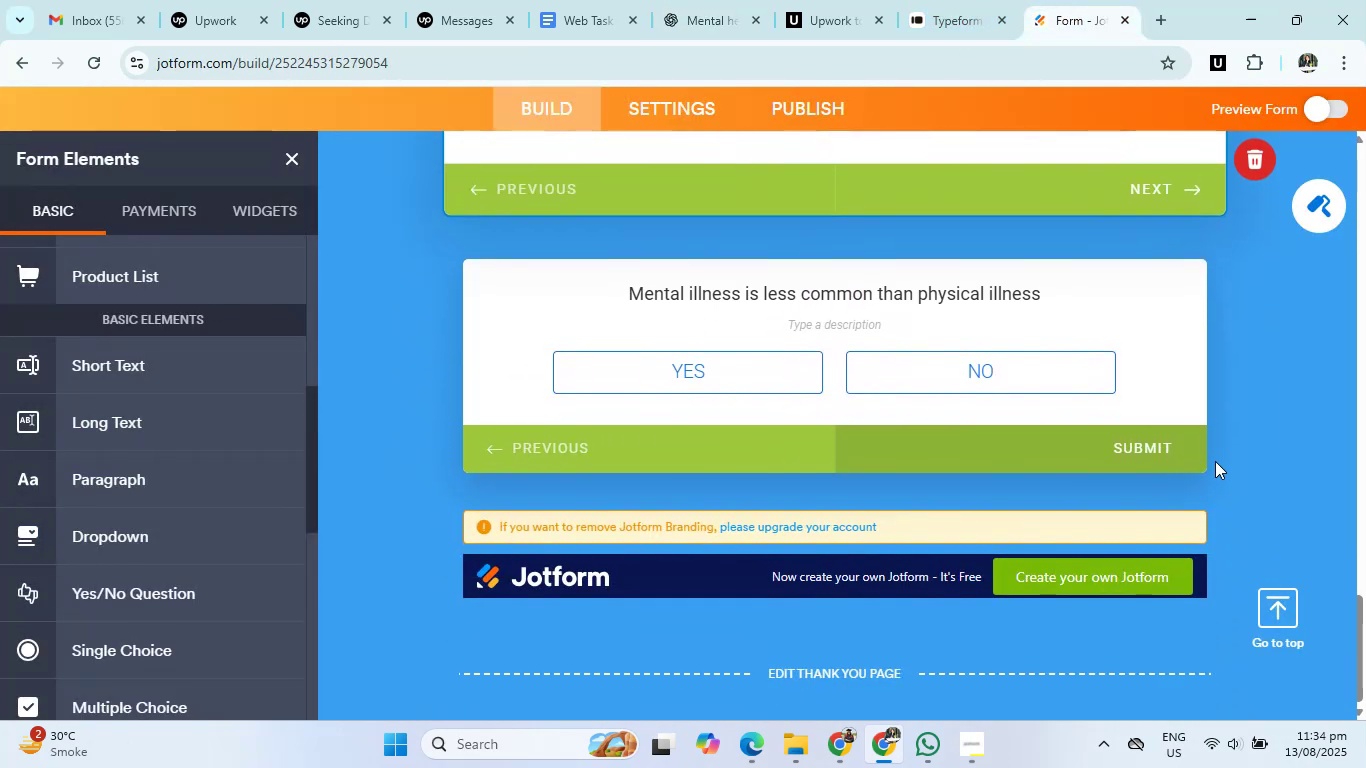 
left_click([1191, 402])
 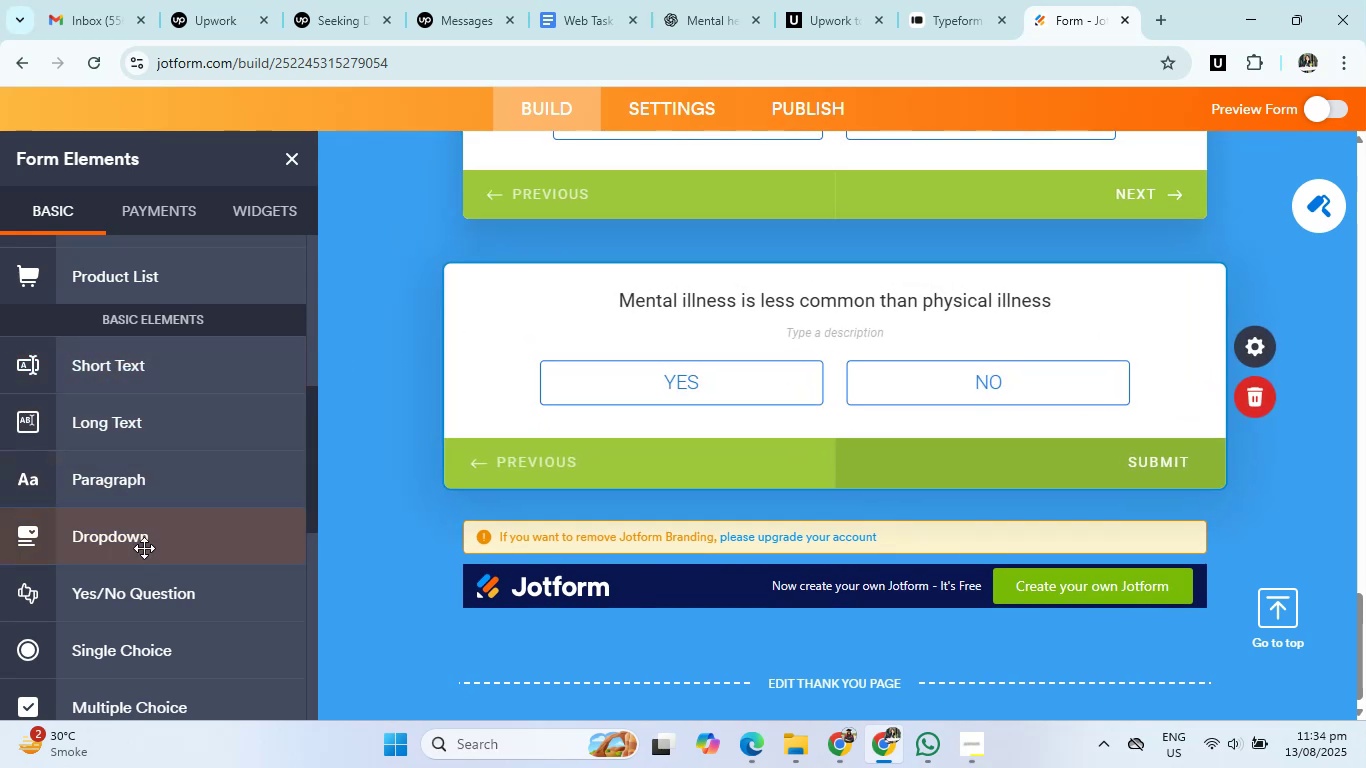 
left_click([154, 605])
 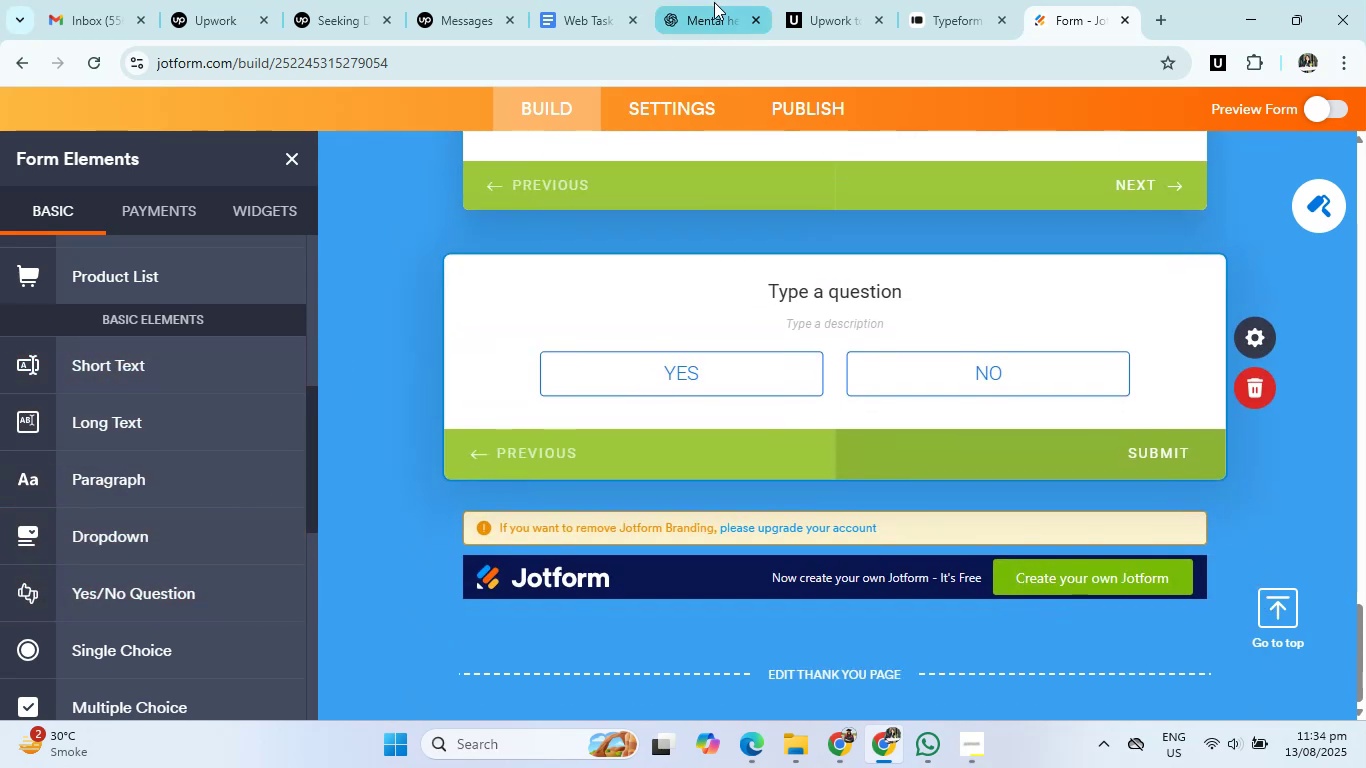 
left_click([714, 13])
 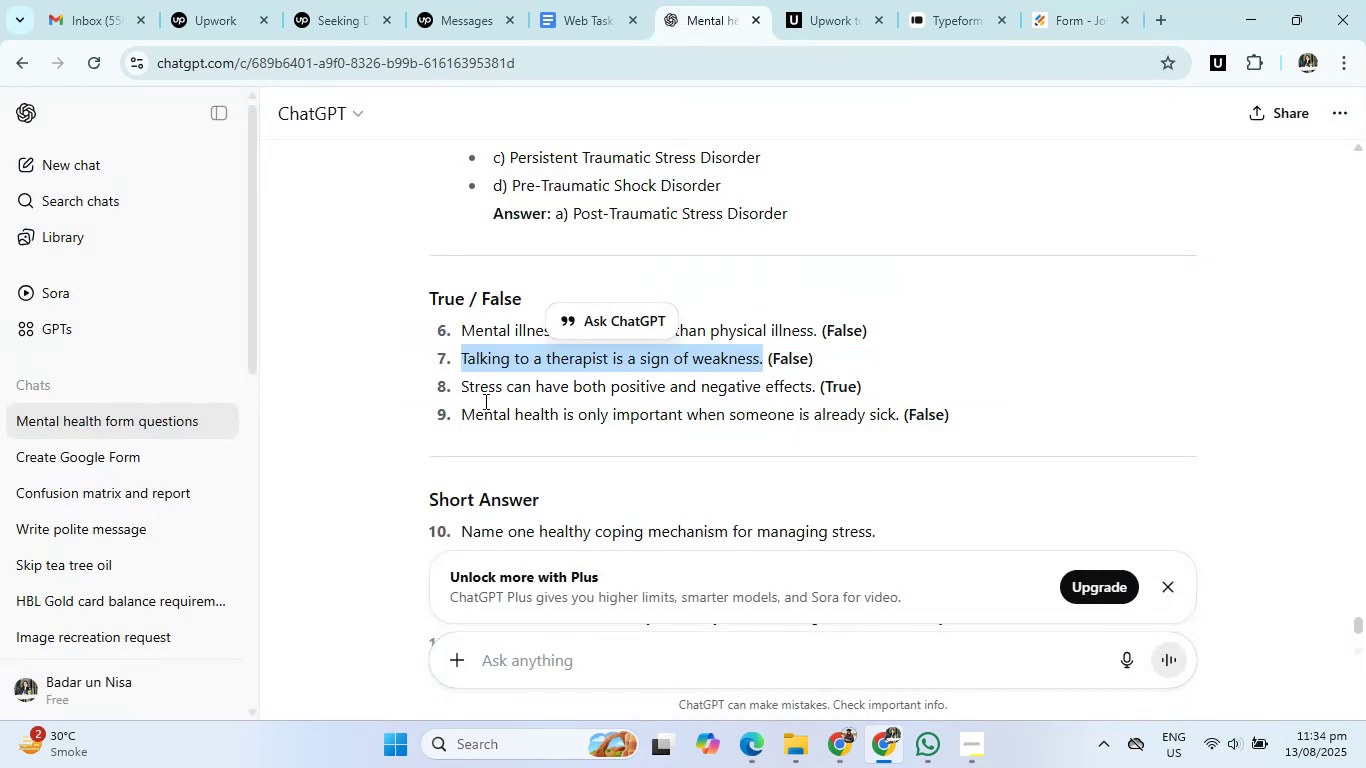 
left_click_drag(start_coordinate=[458, 391], to_coordinate=[820, 396])
 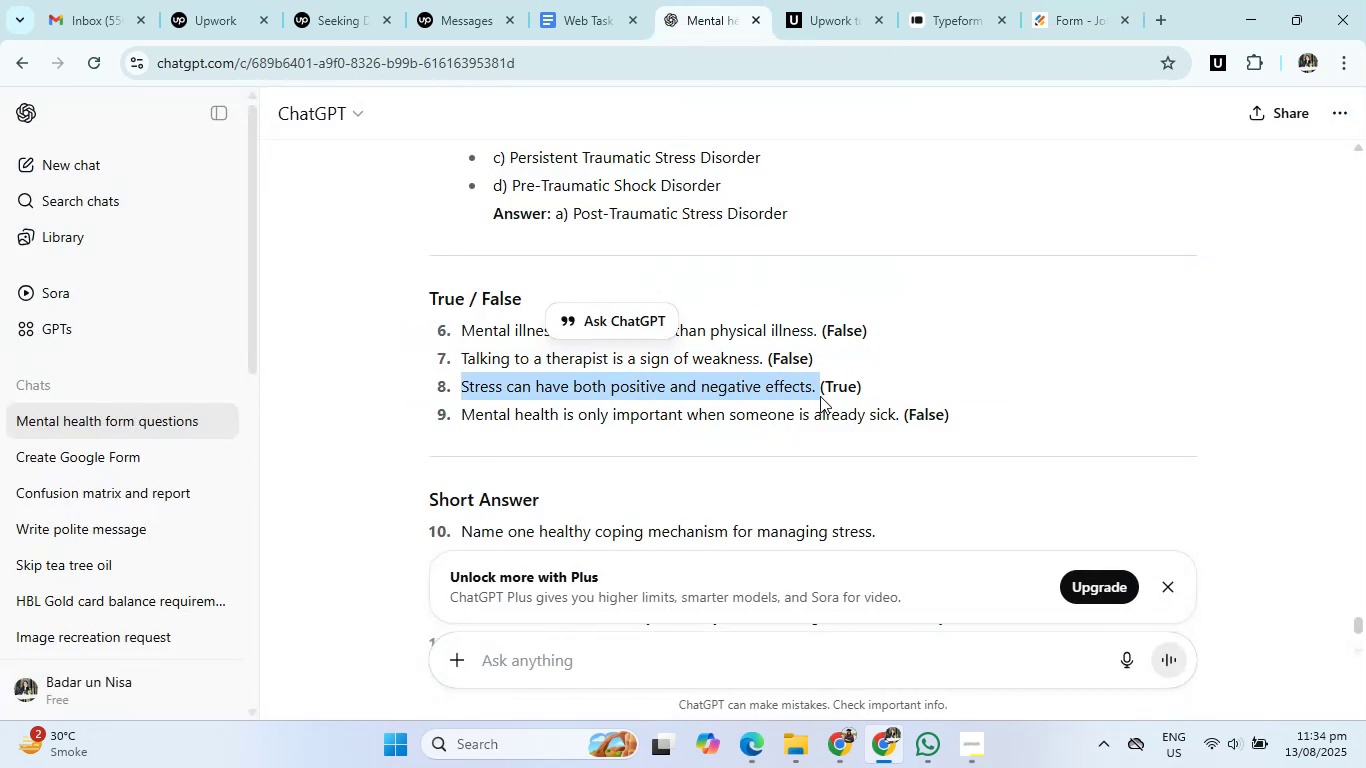 
key(Control+C)
 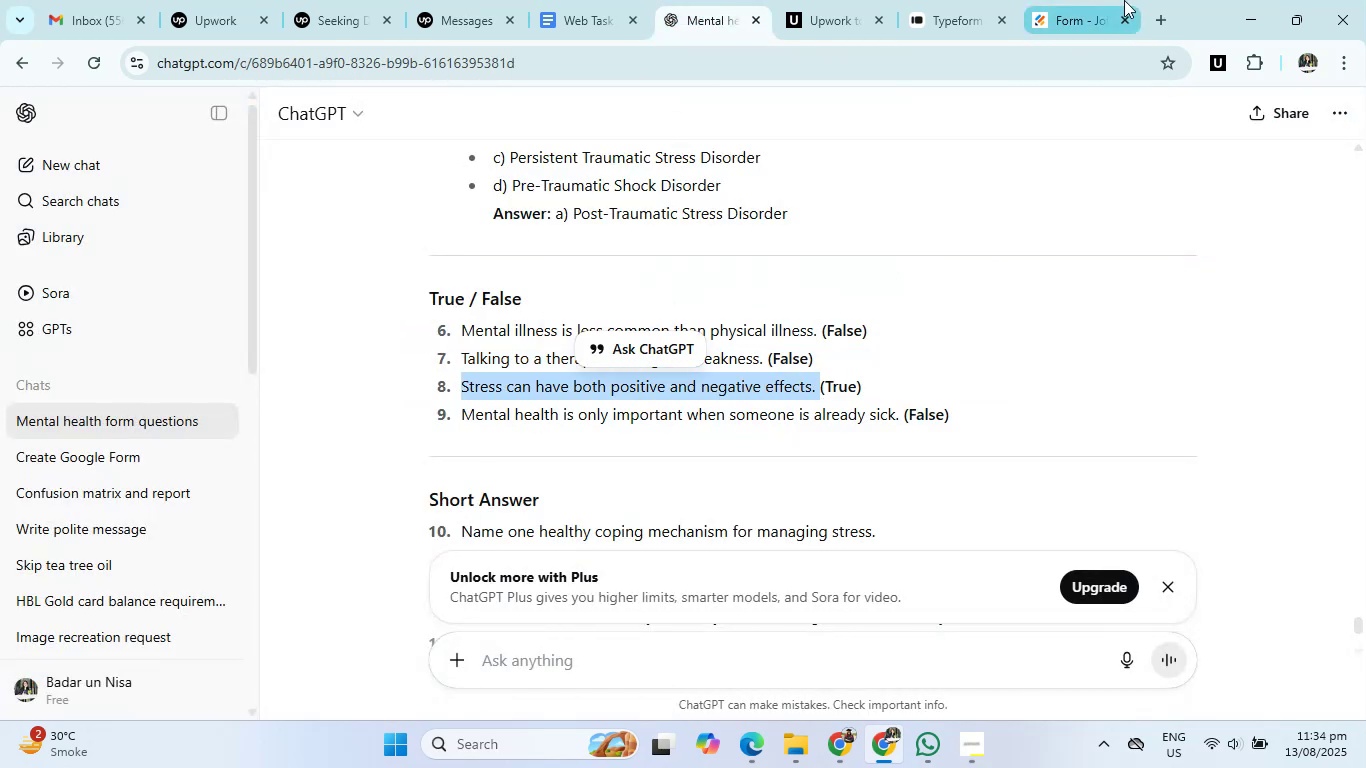 
left_click([1093, 13])
 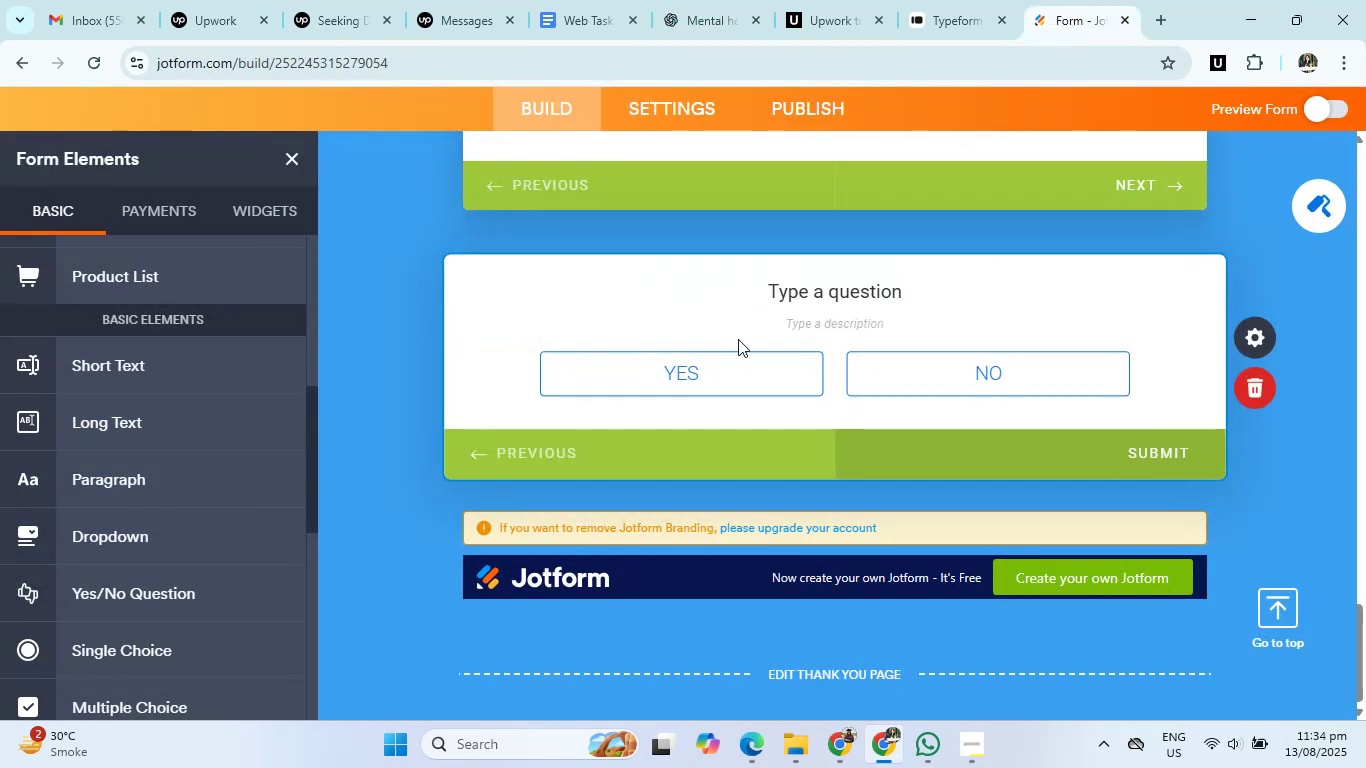 
left_click([812, 292])
 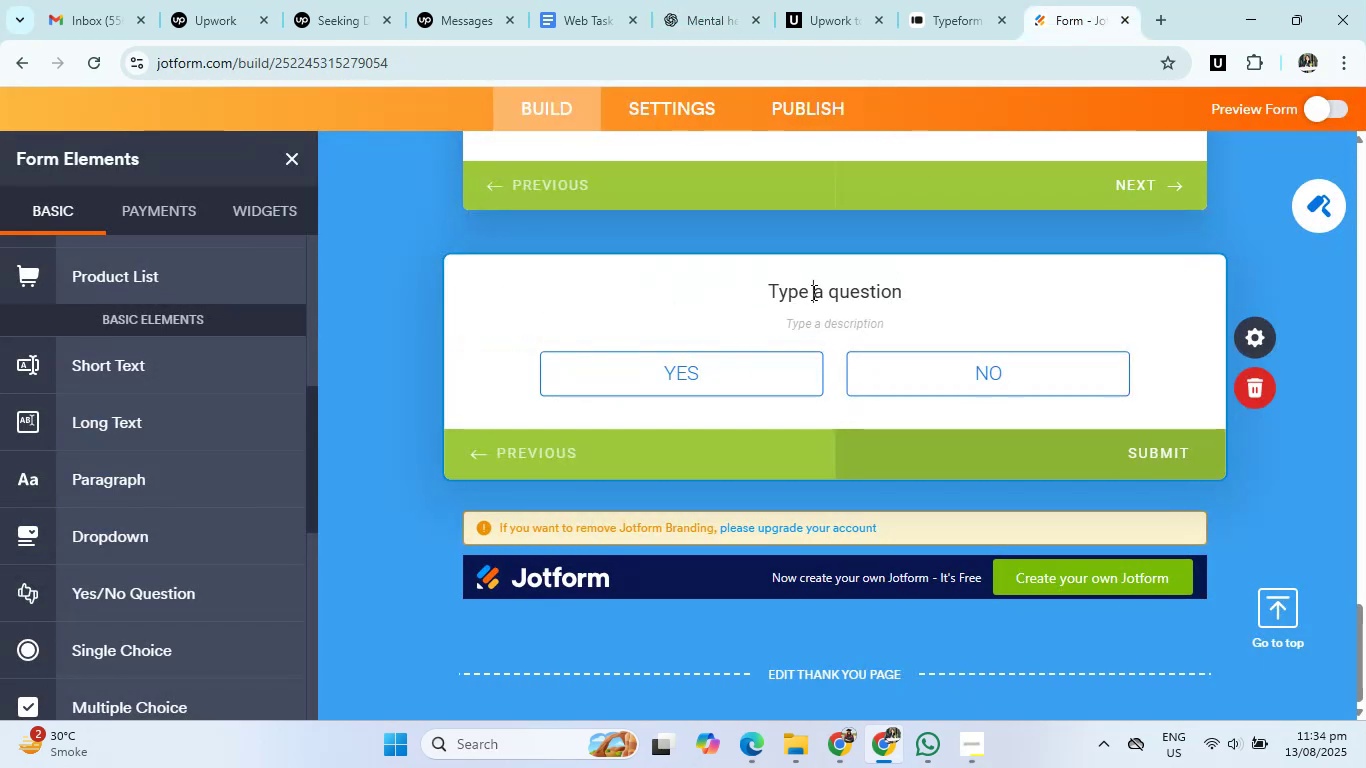 
key(Control+V)
 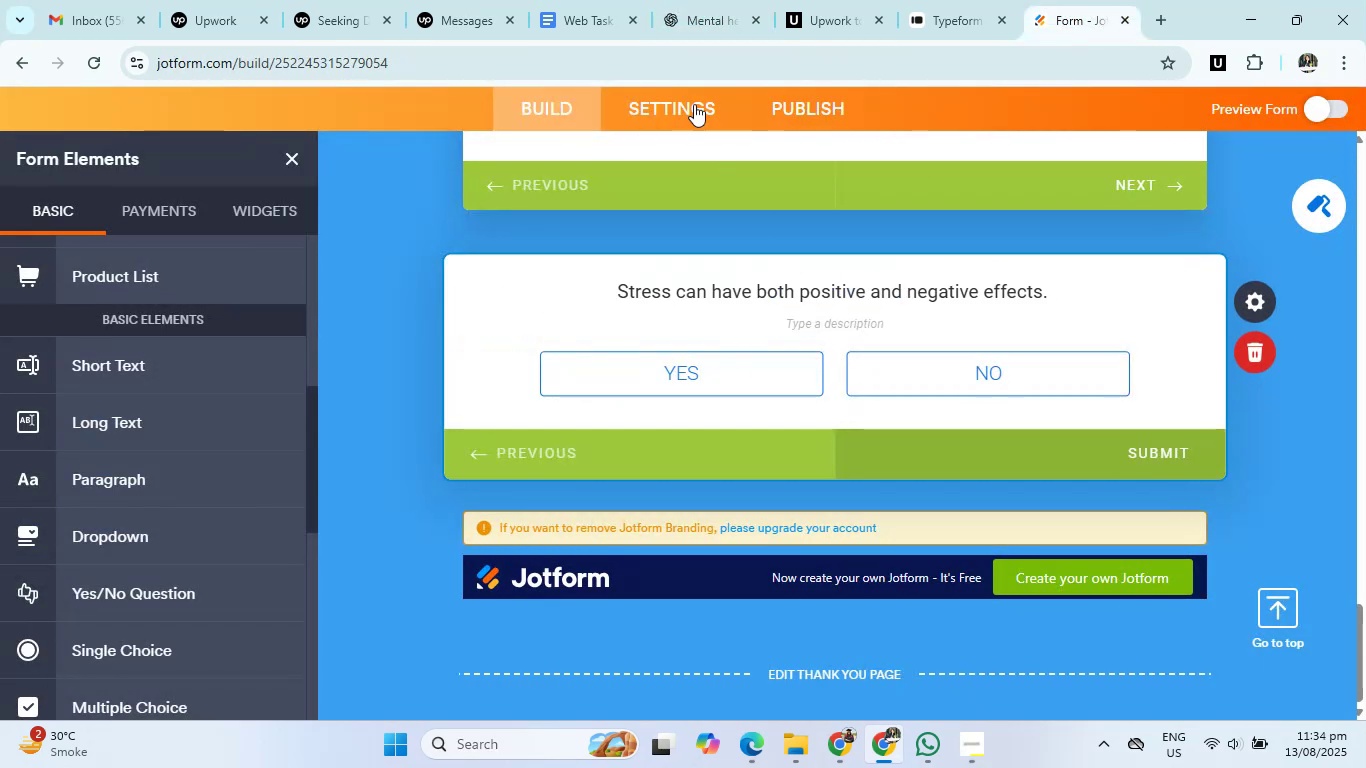 
left_click([686, 23])
 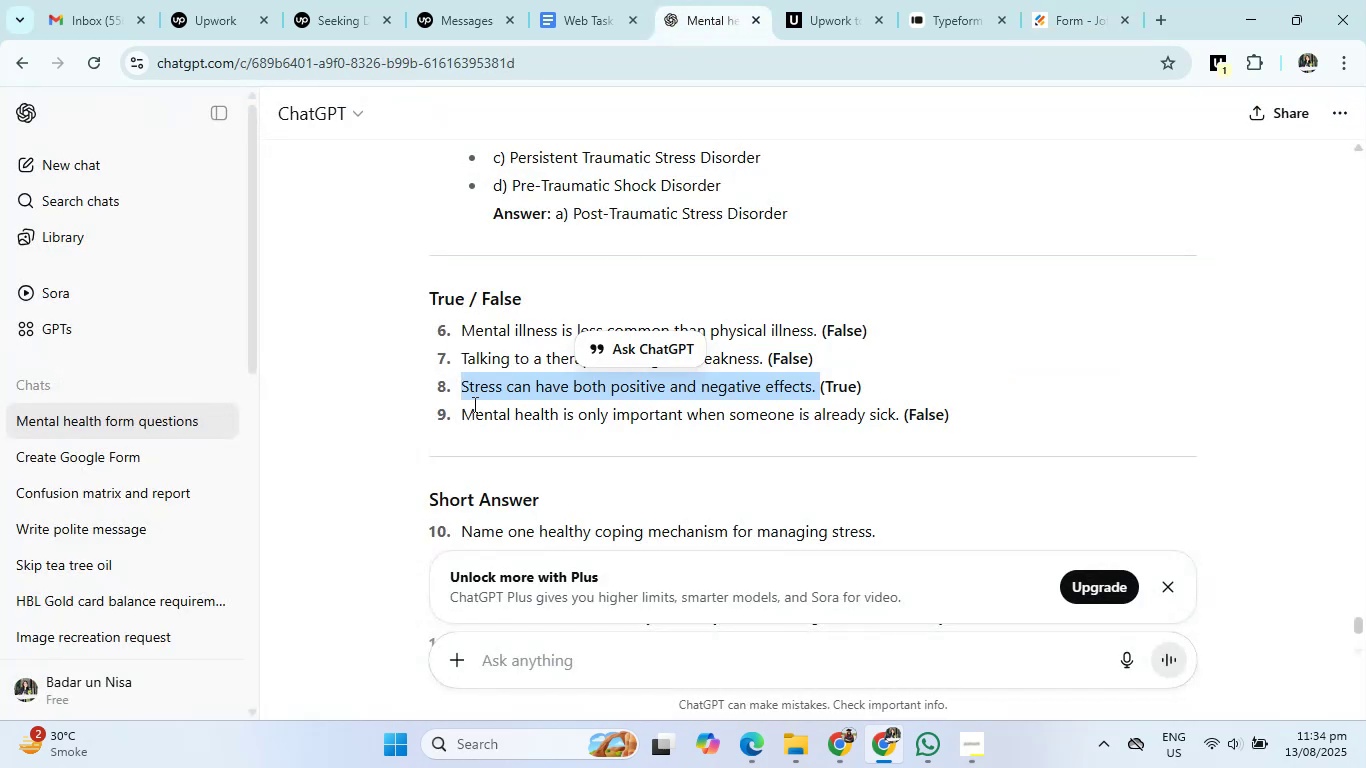 
left_click_drag(start_coordinate=[462, 416], to_coordinate=[902, 427])
 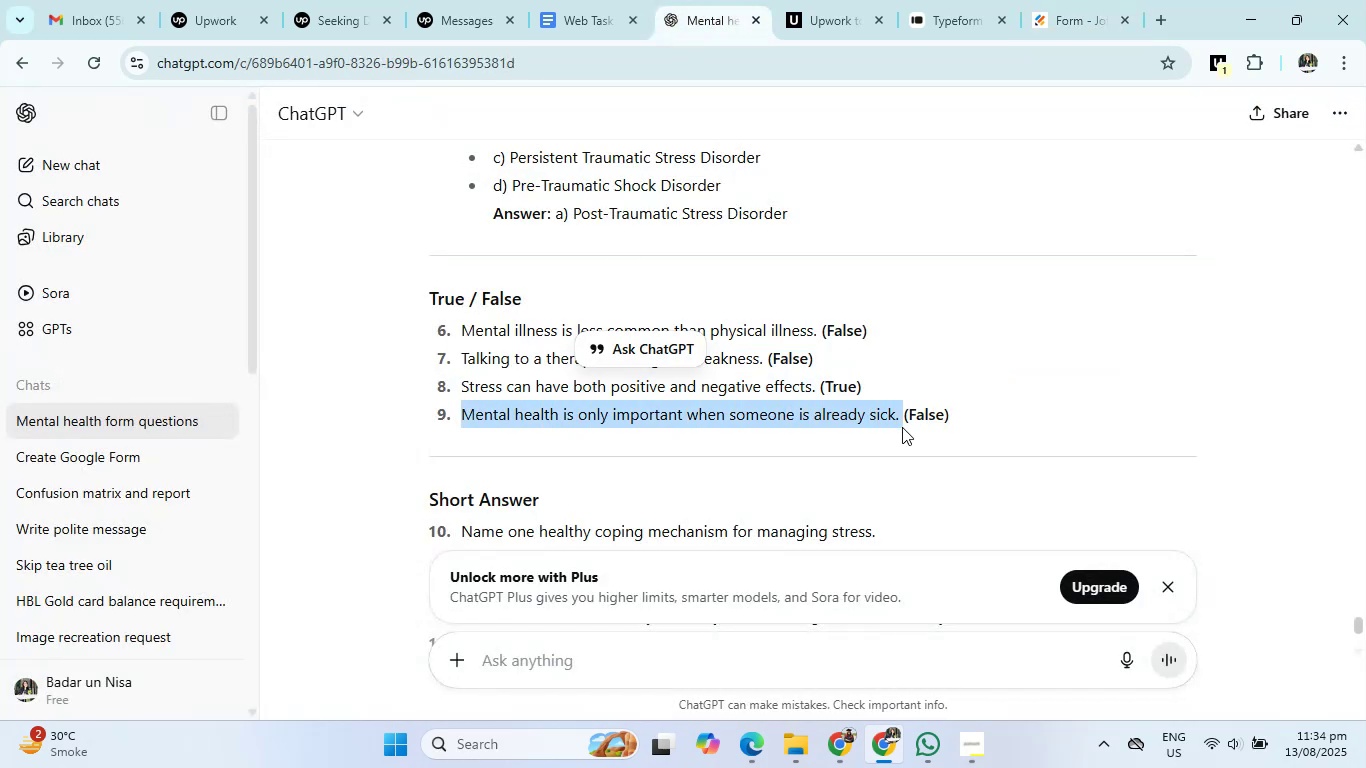 
key(Control+C)
 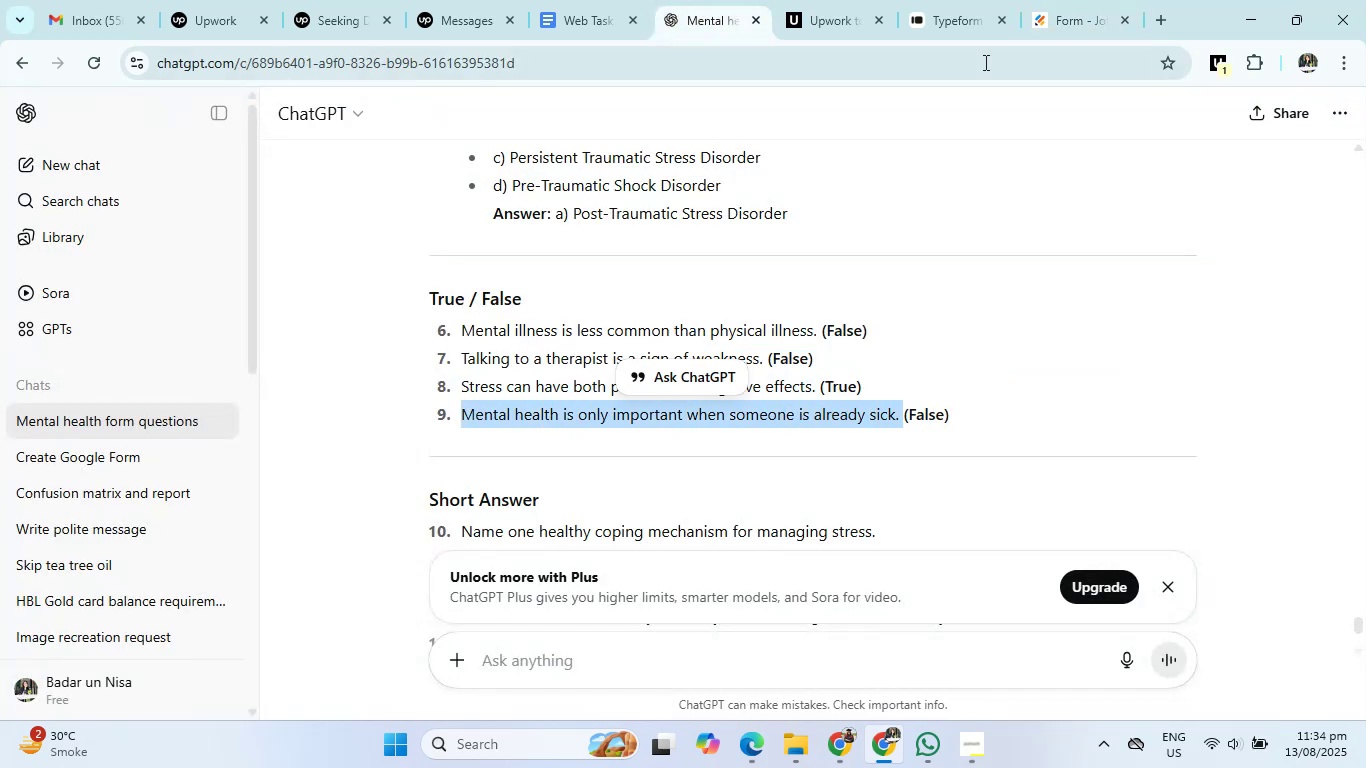 
left_click([1066, 19])
 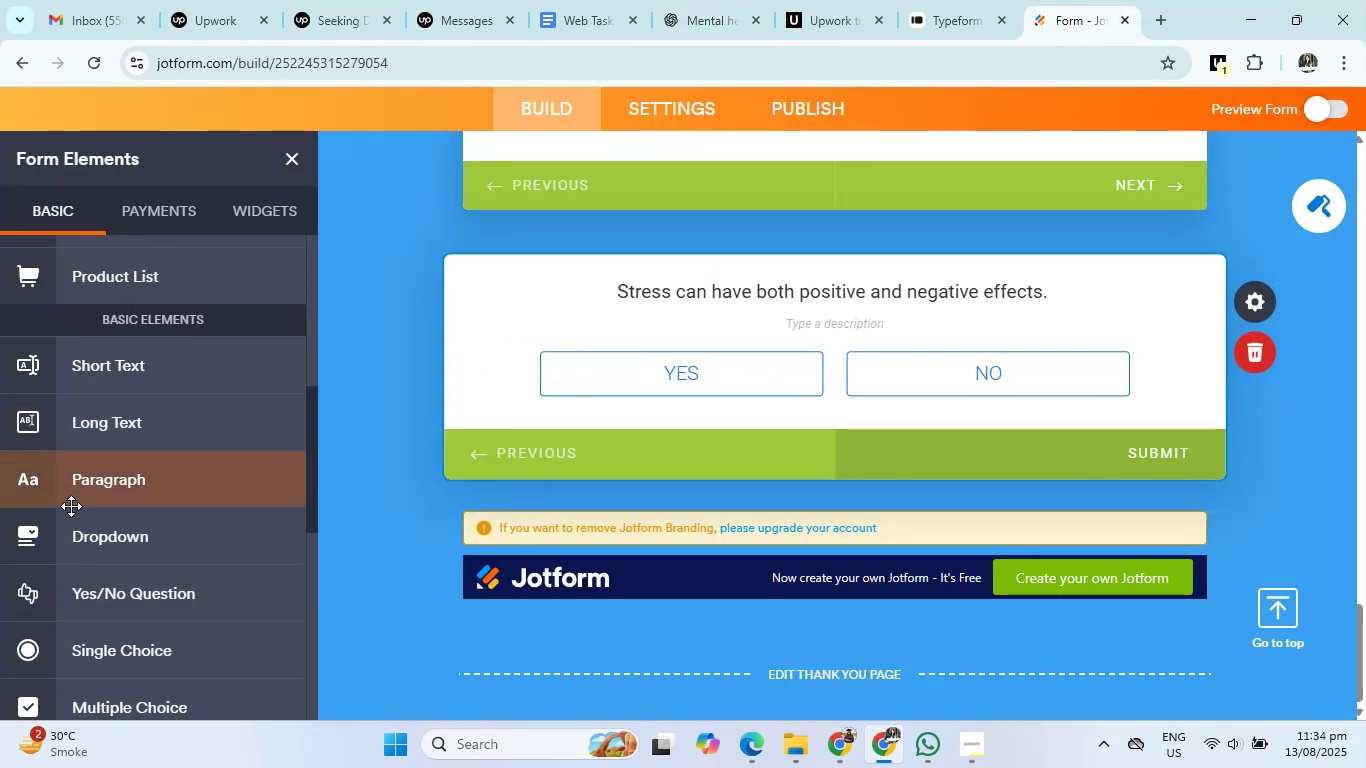 
left_click([134, 587])
 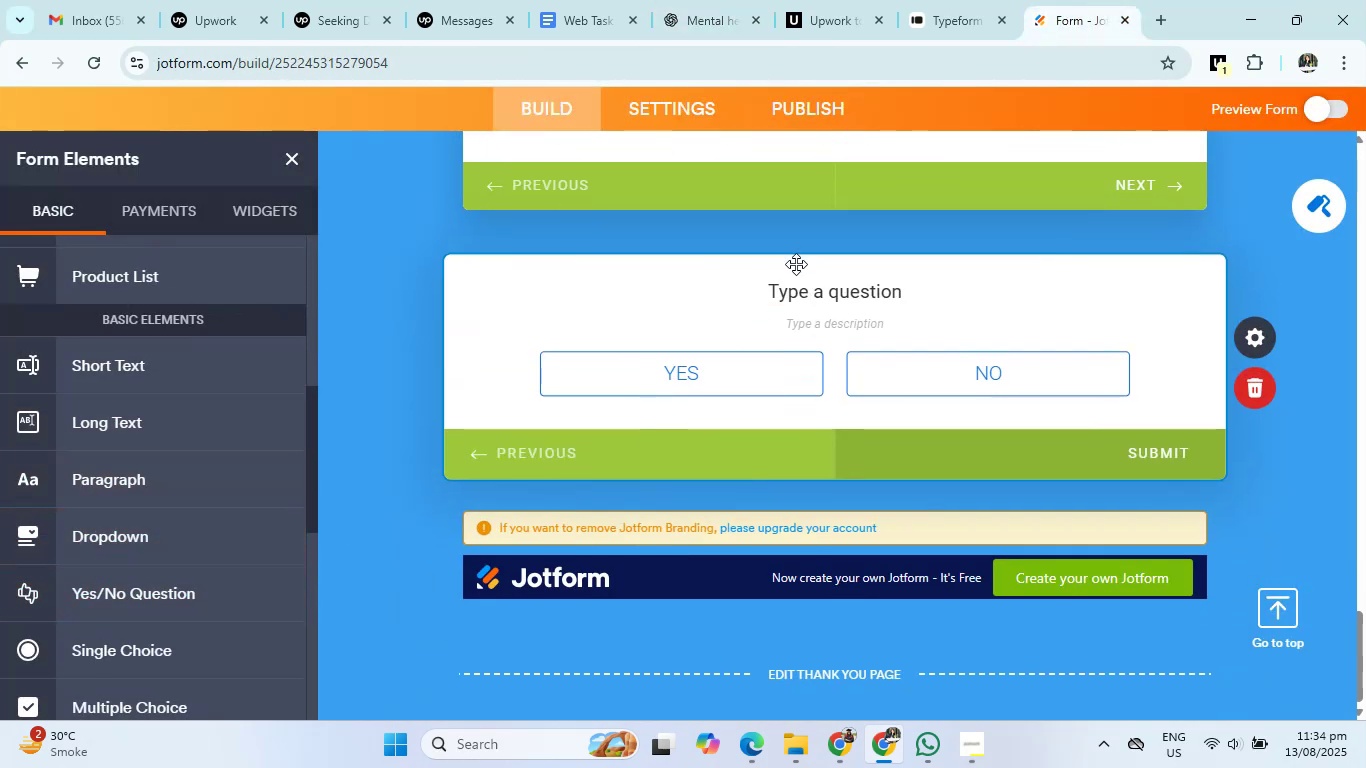 
left_click([820, 291])
 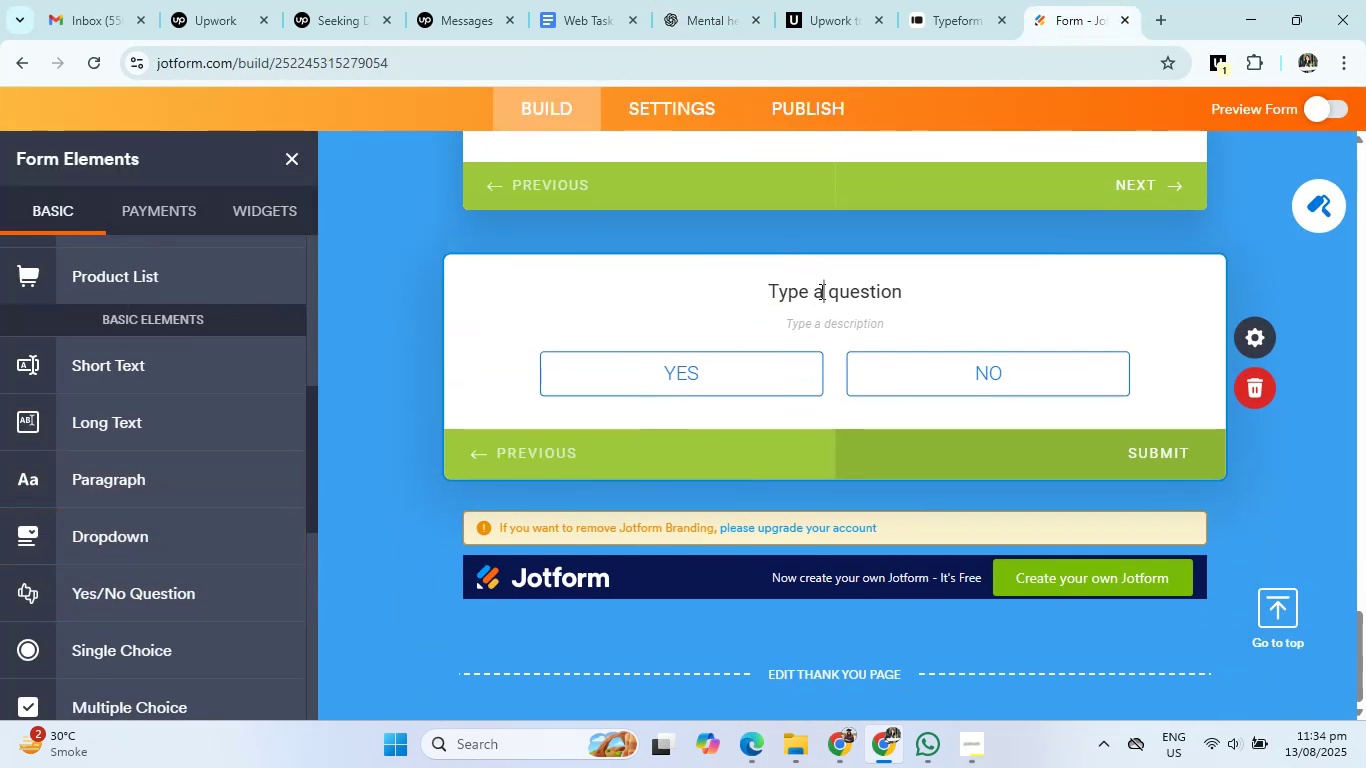 
key(Control+V)
 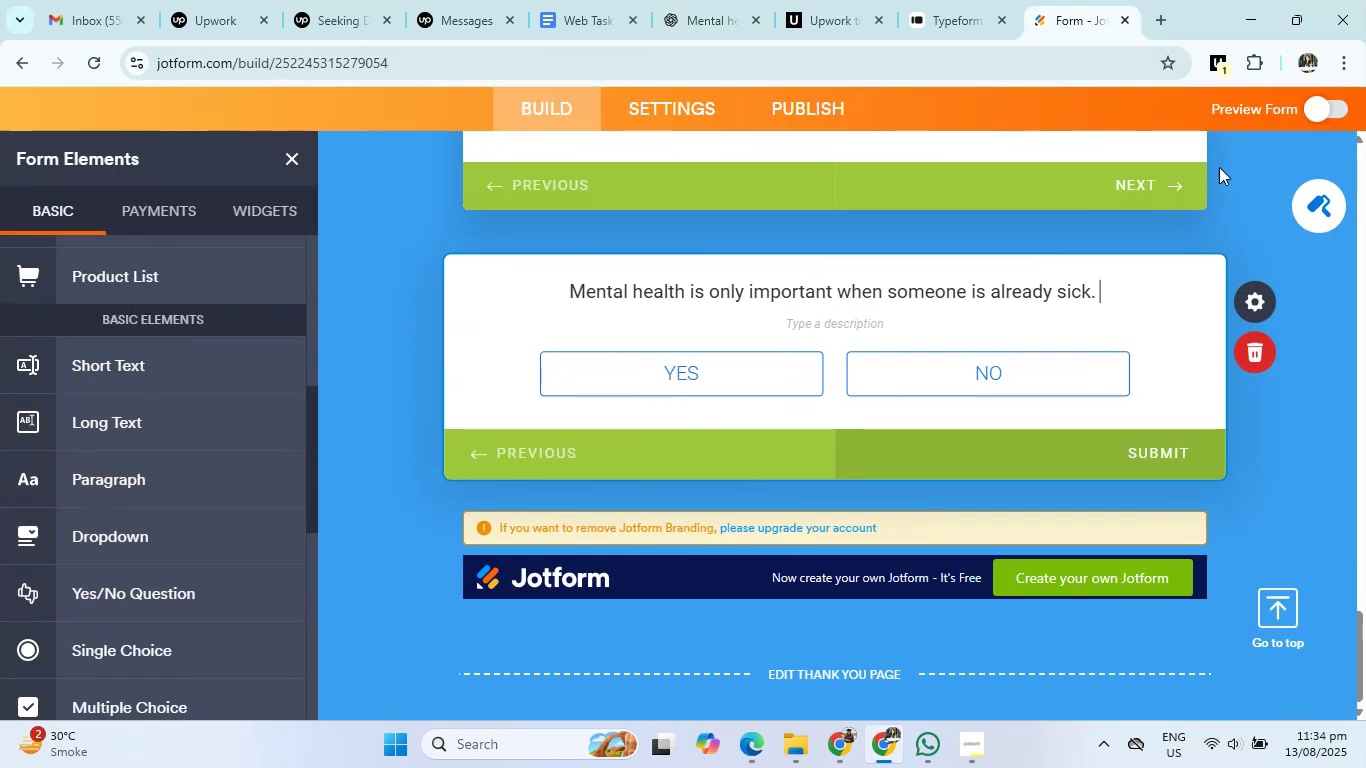 
mouse_move([1295, 203])
 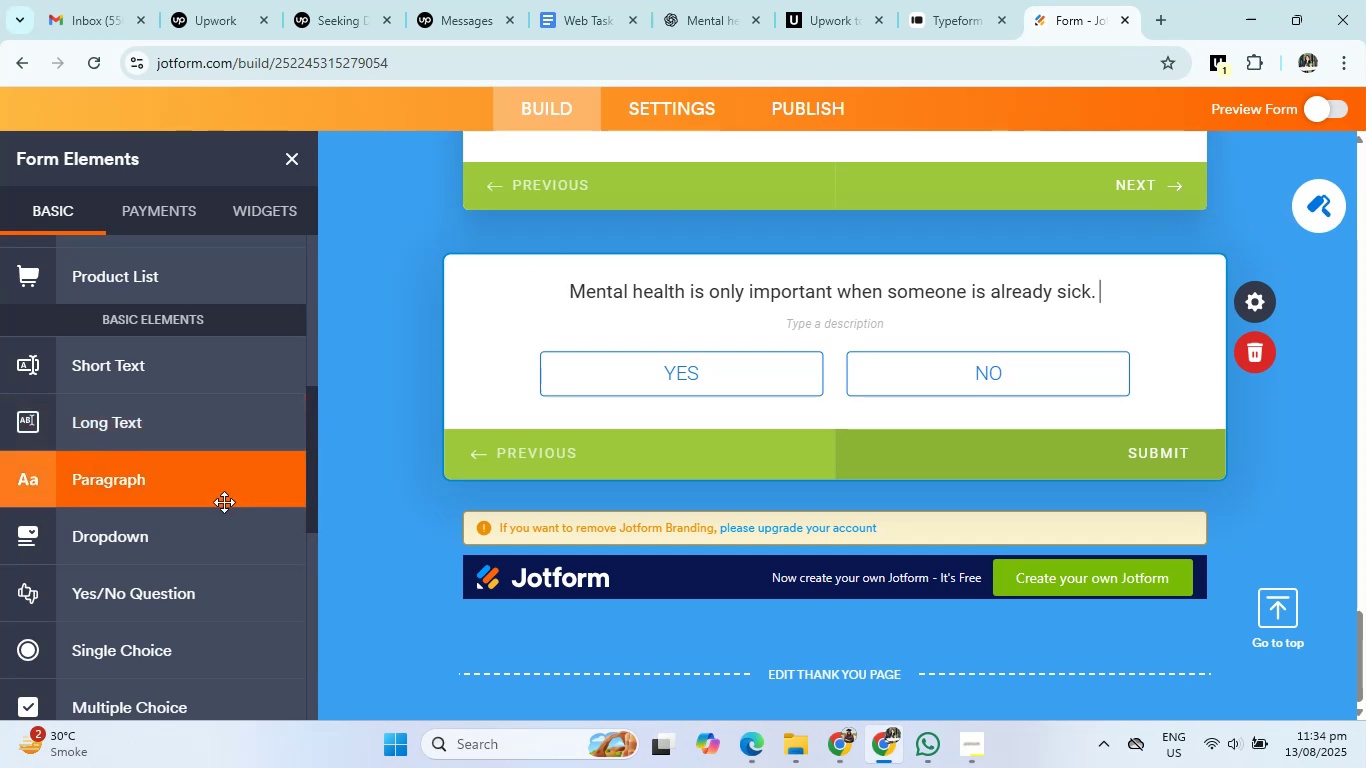 
left_click([714, 19])
 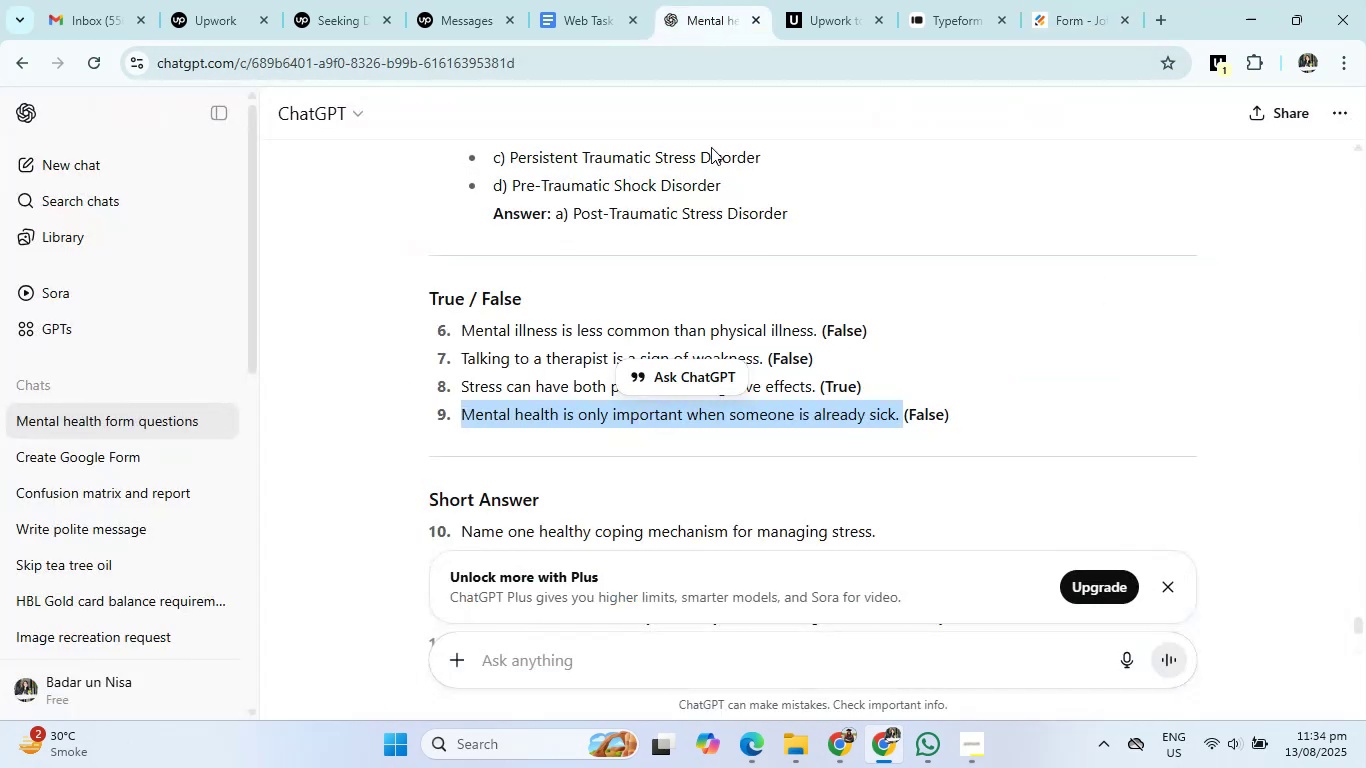 
scroll: coordinate [833, 460], scroll_direction: down, amount: 3.0
 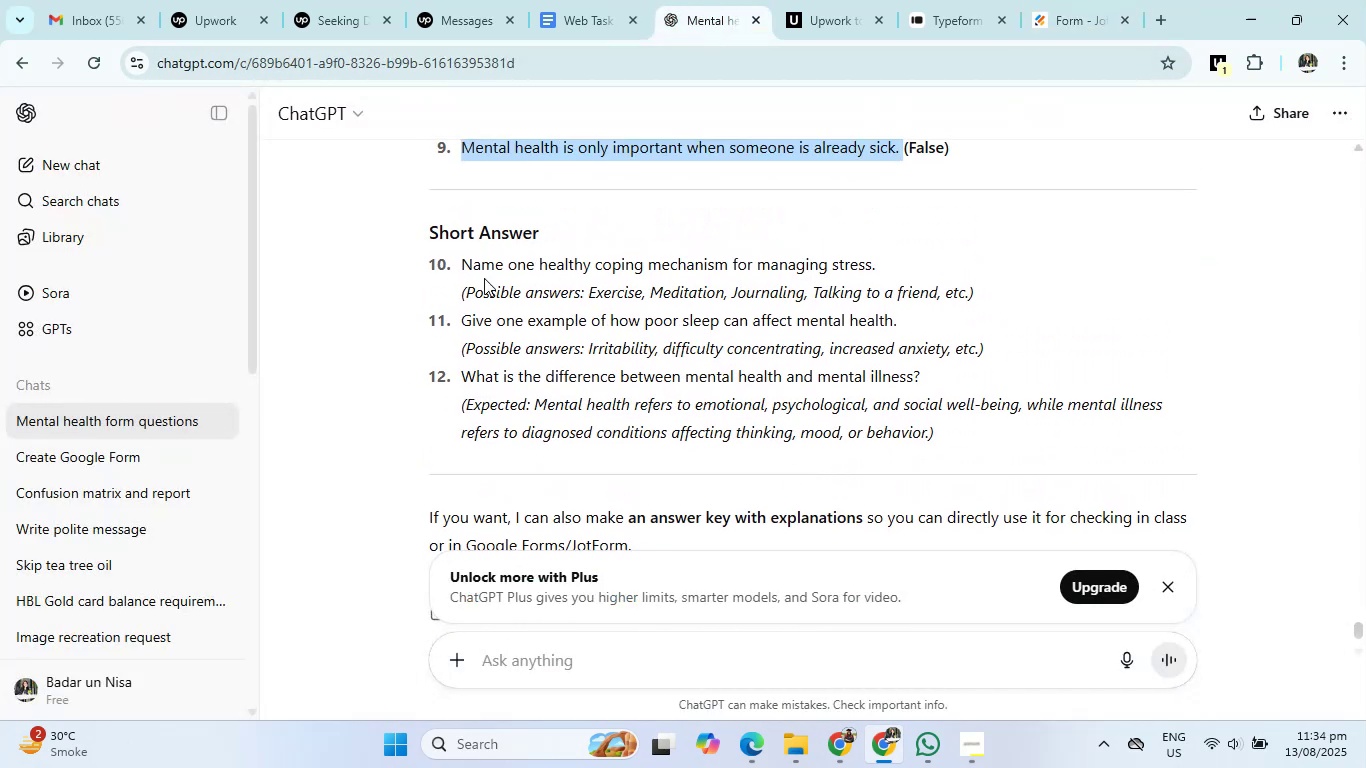 
left_click_drag(start_coordinate=[462, 266], to_coordinate=[1028, 275])
 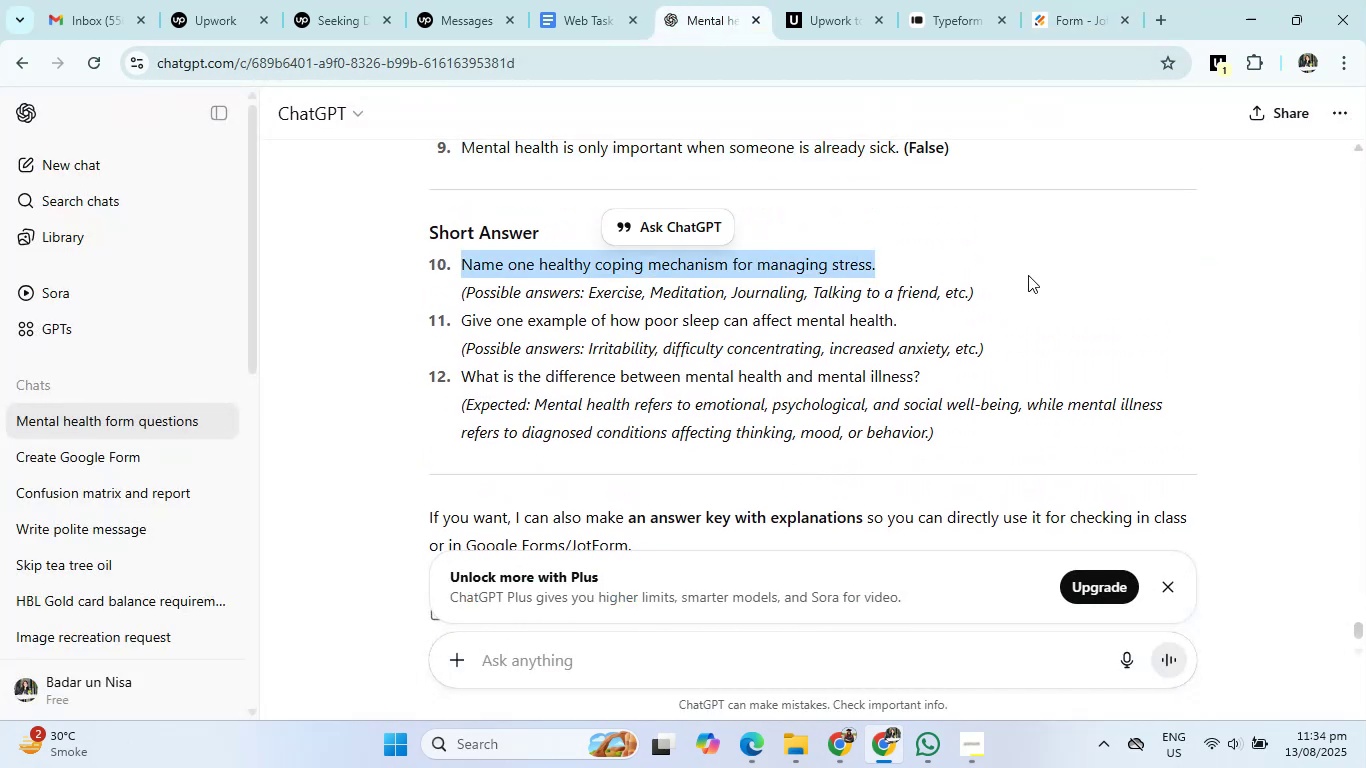 
key(Control+C)
 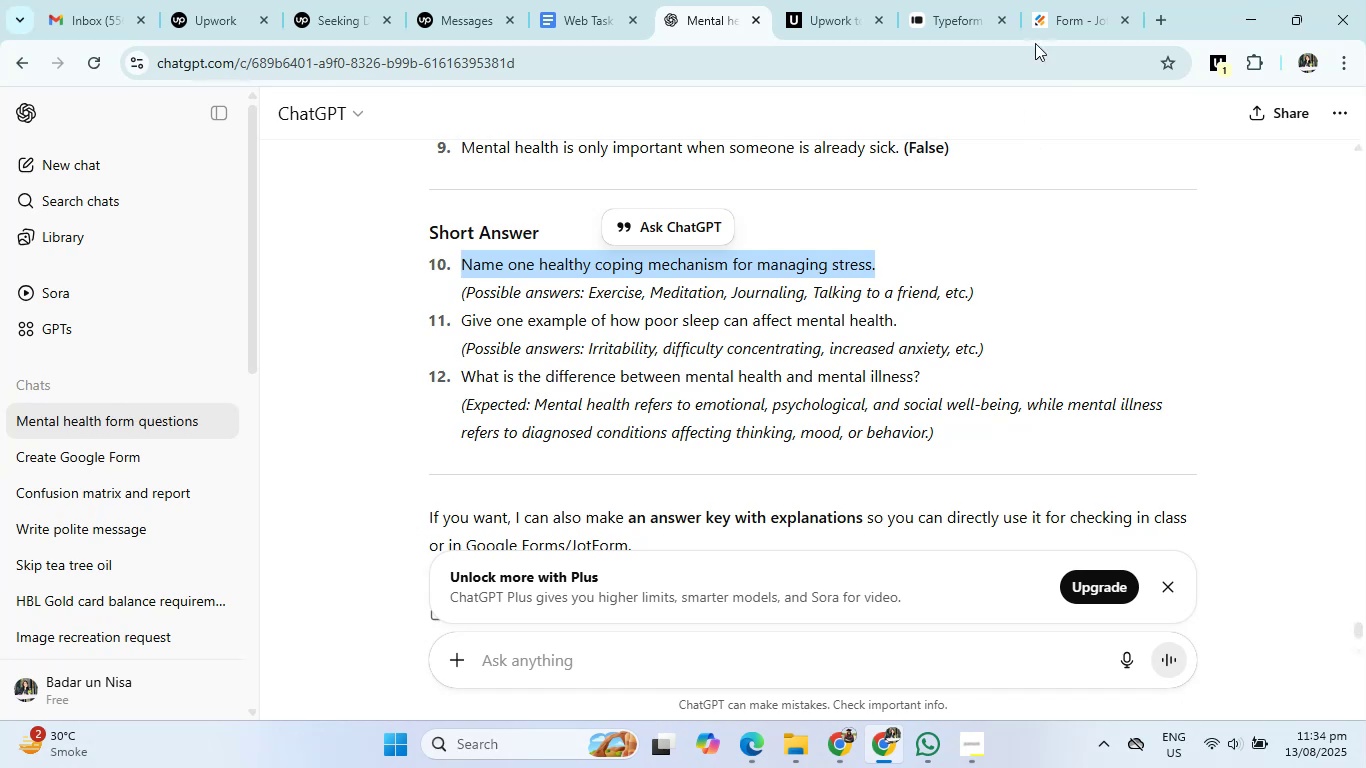 
left_click([1058, 0])
 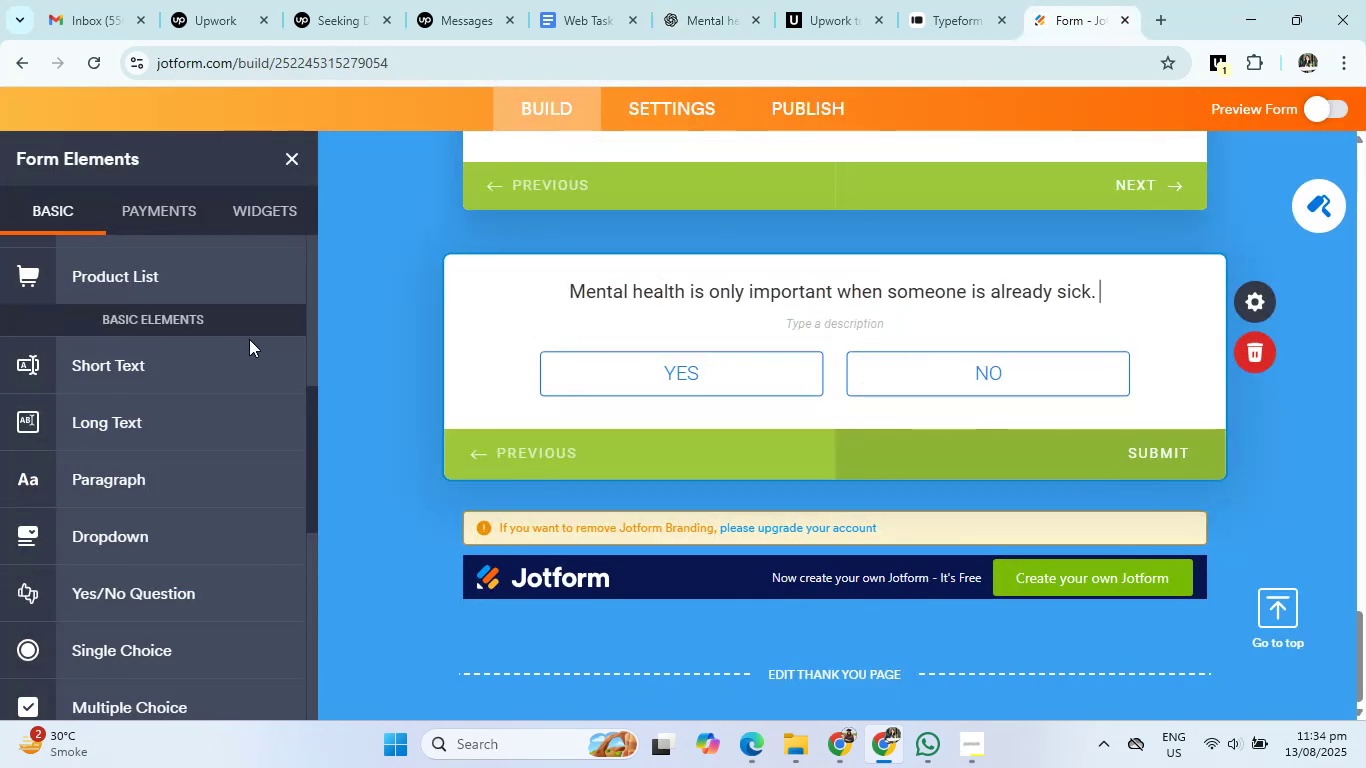 
scroll: coordinate [134, 374], scroll_direction: up, amount: 12.0
 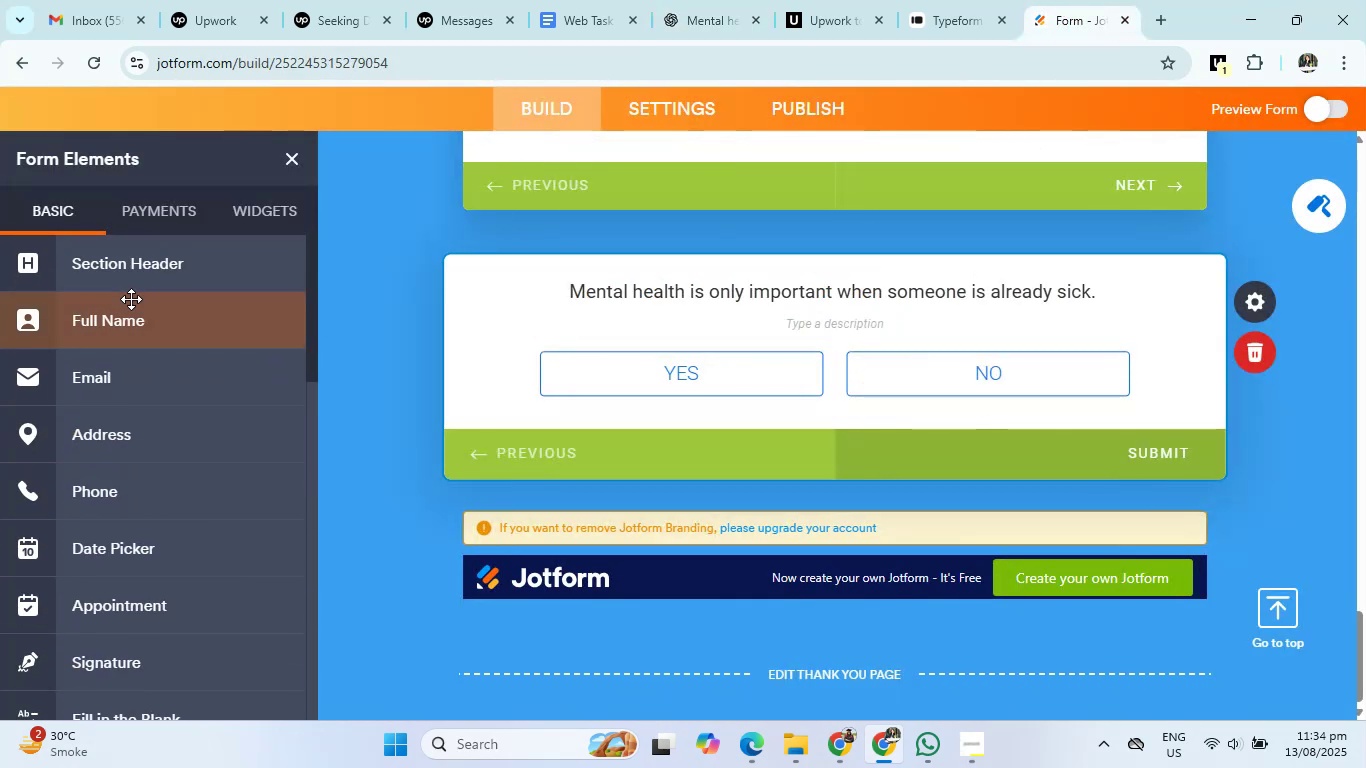 
left_click([133, 270])
 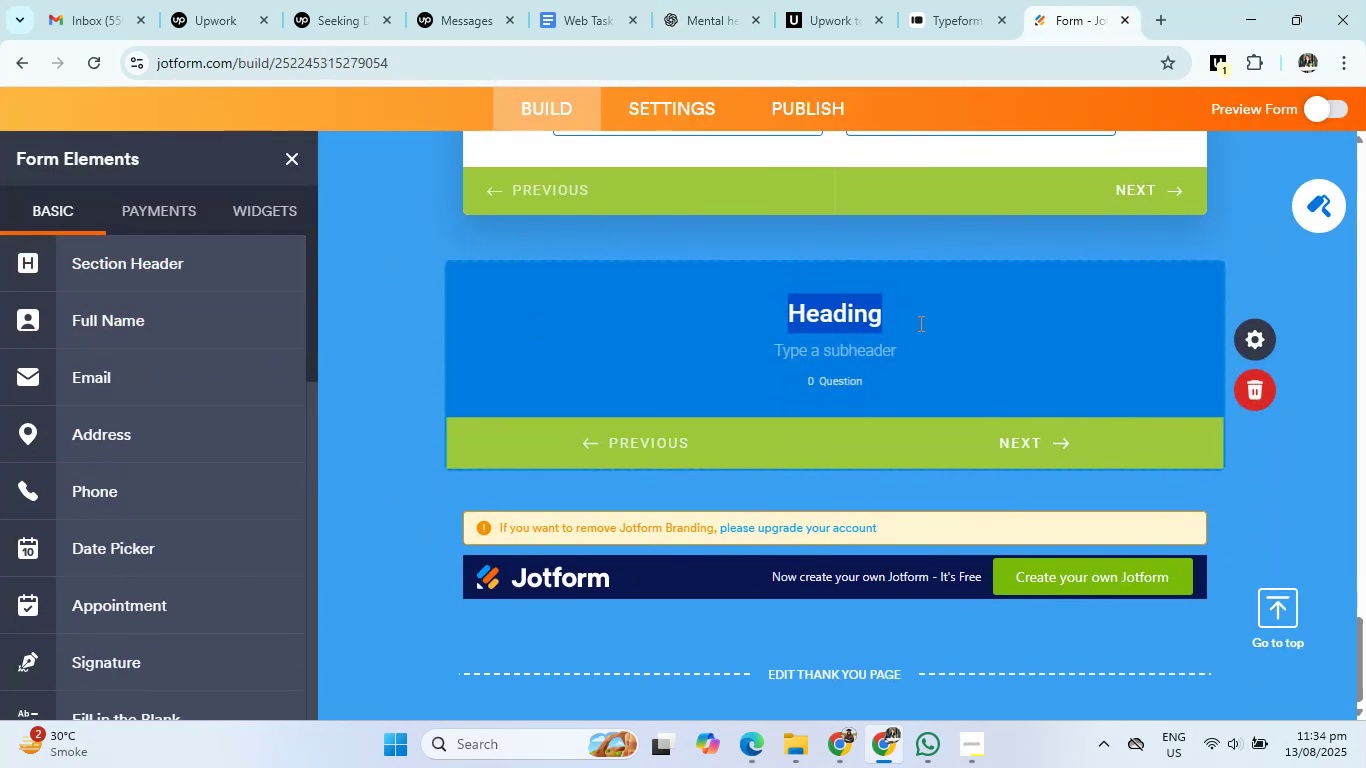 
key(Backspace)
type(SHort ANswers)
 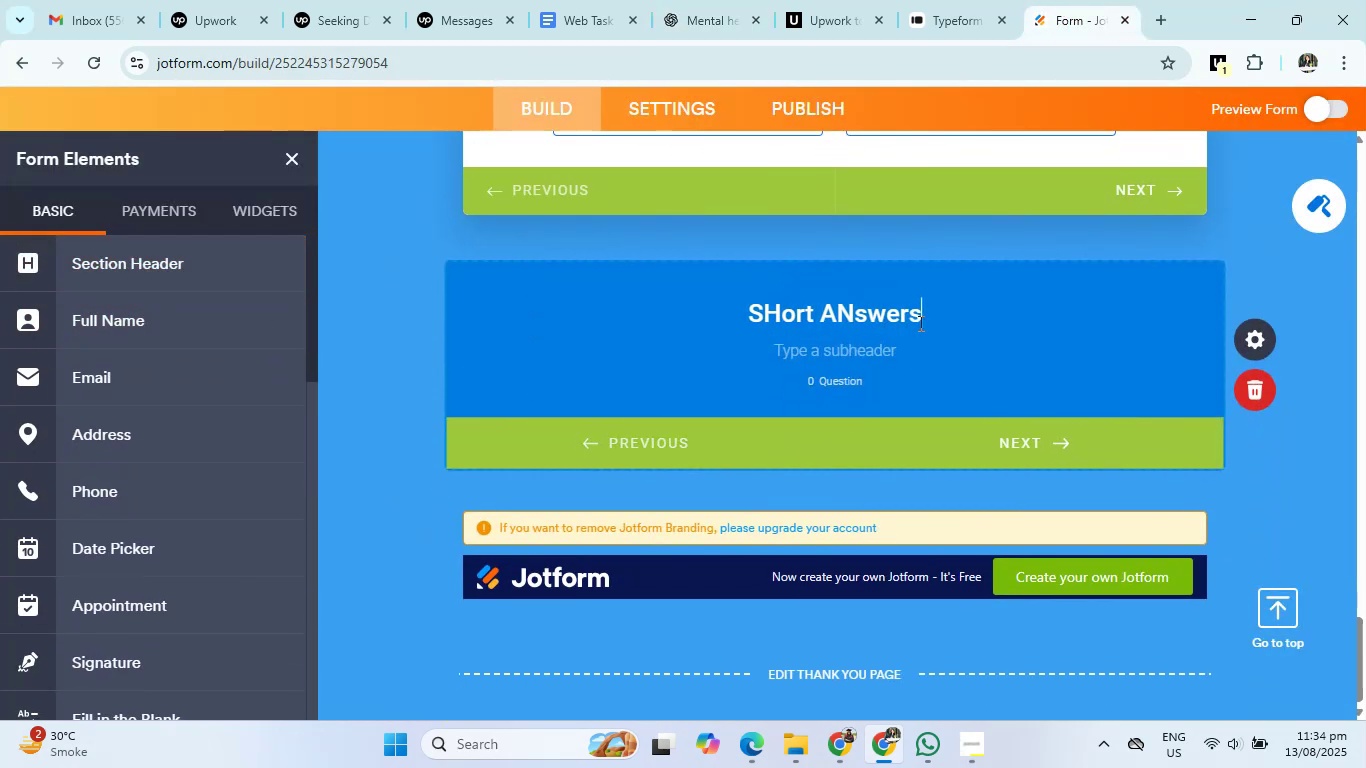 
left_click([853, 316])
 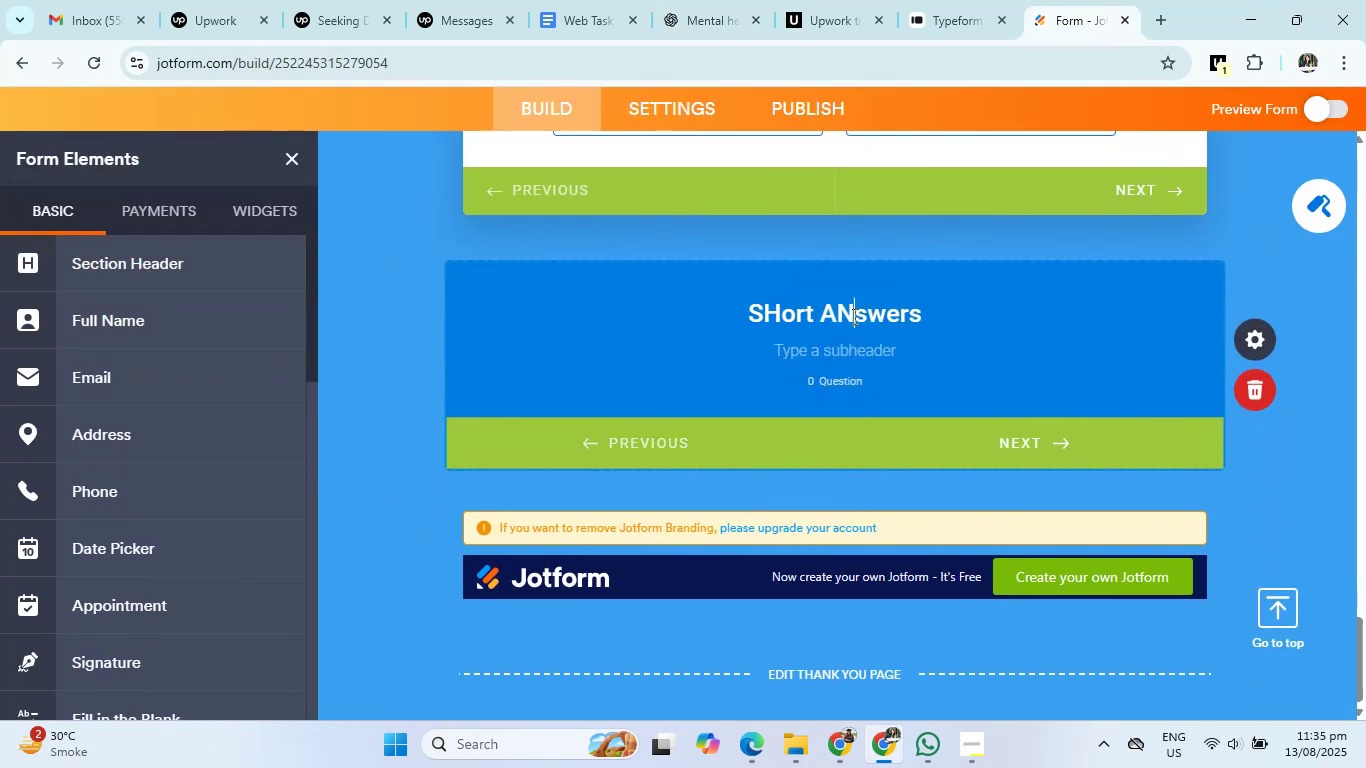 
key(Backspace)
 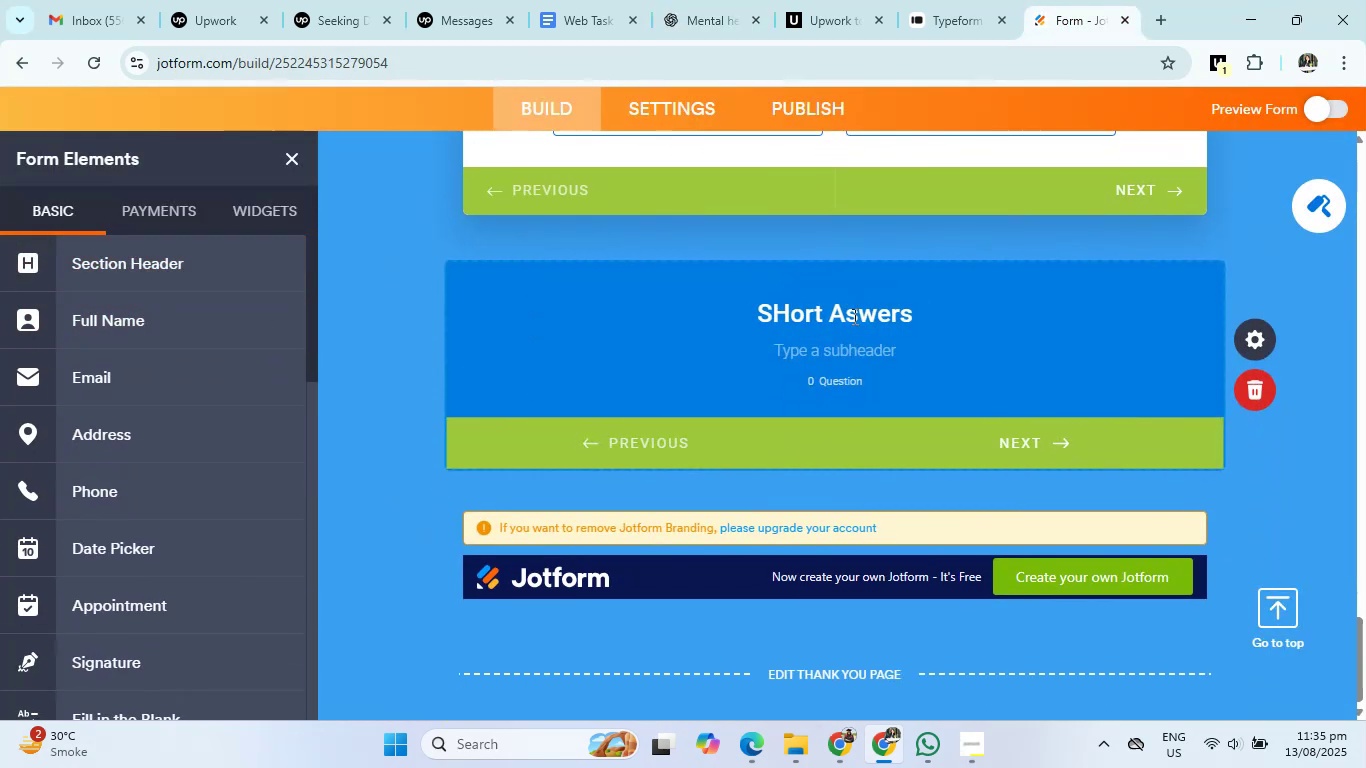 
key(N)
 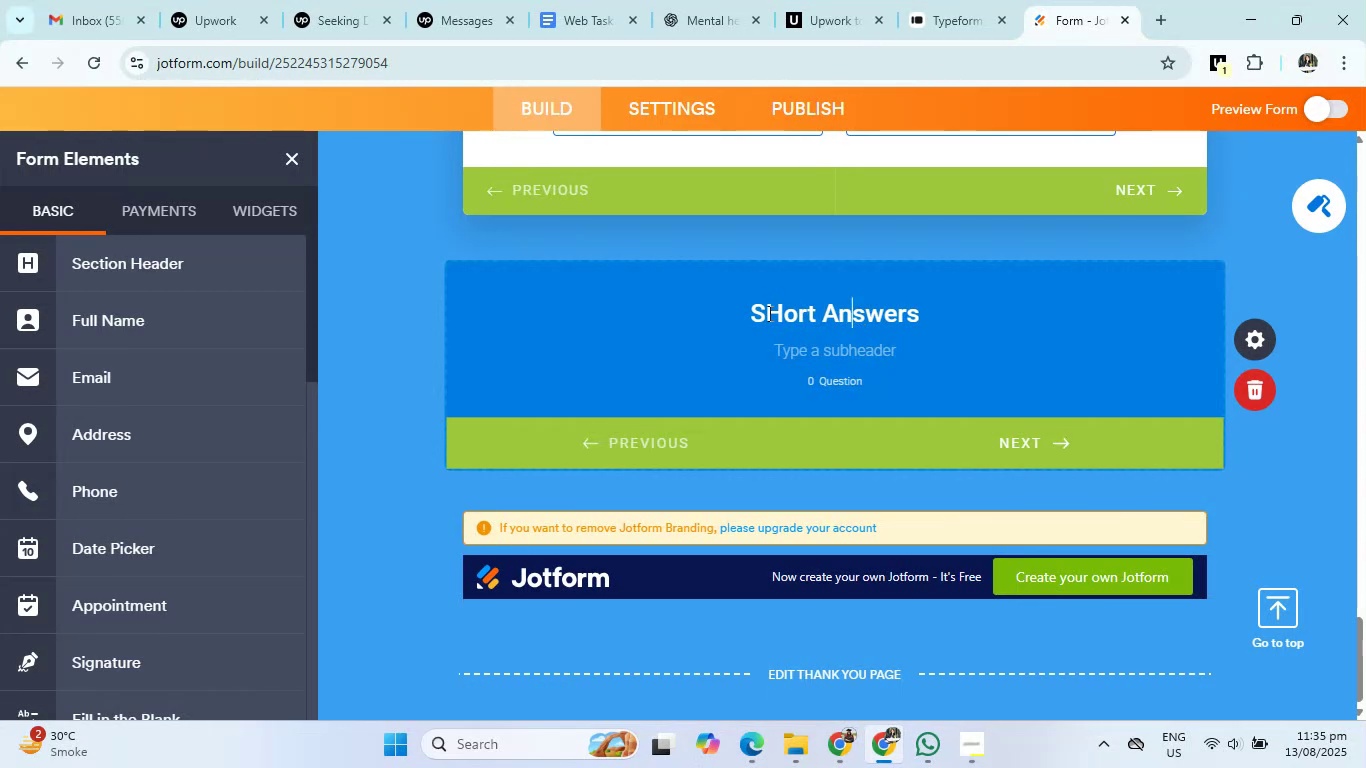 
left_click([784, 319])
 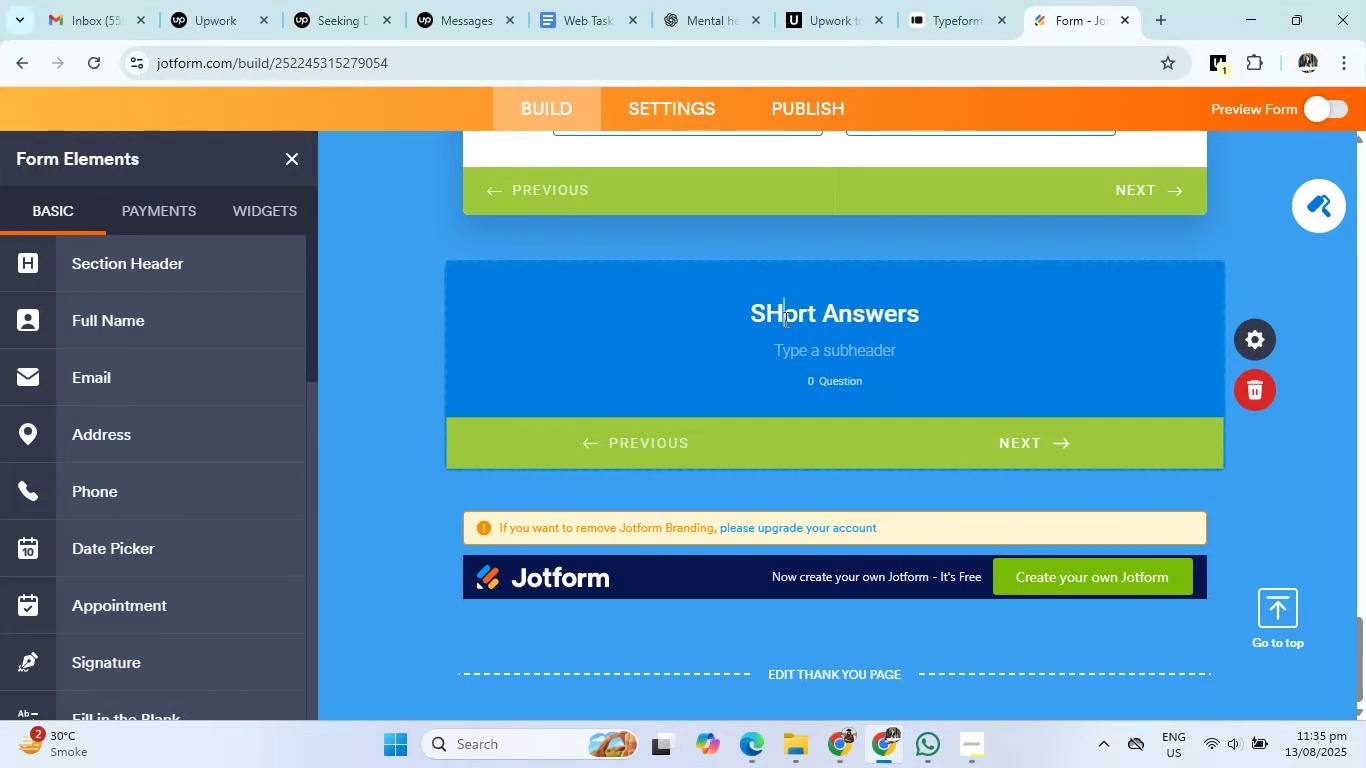 
key(Backspace)
 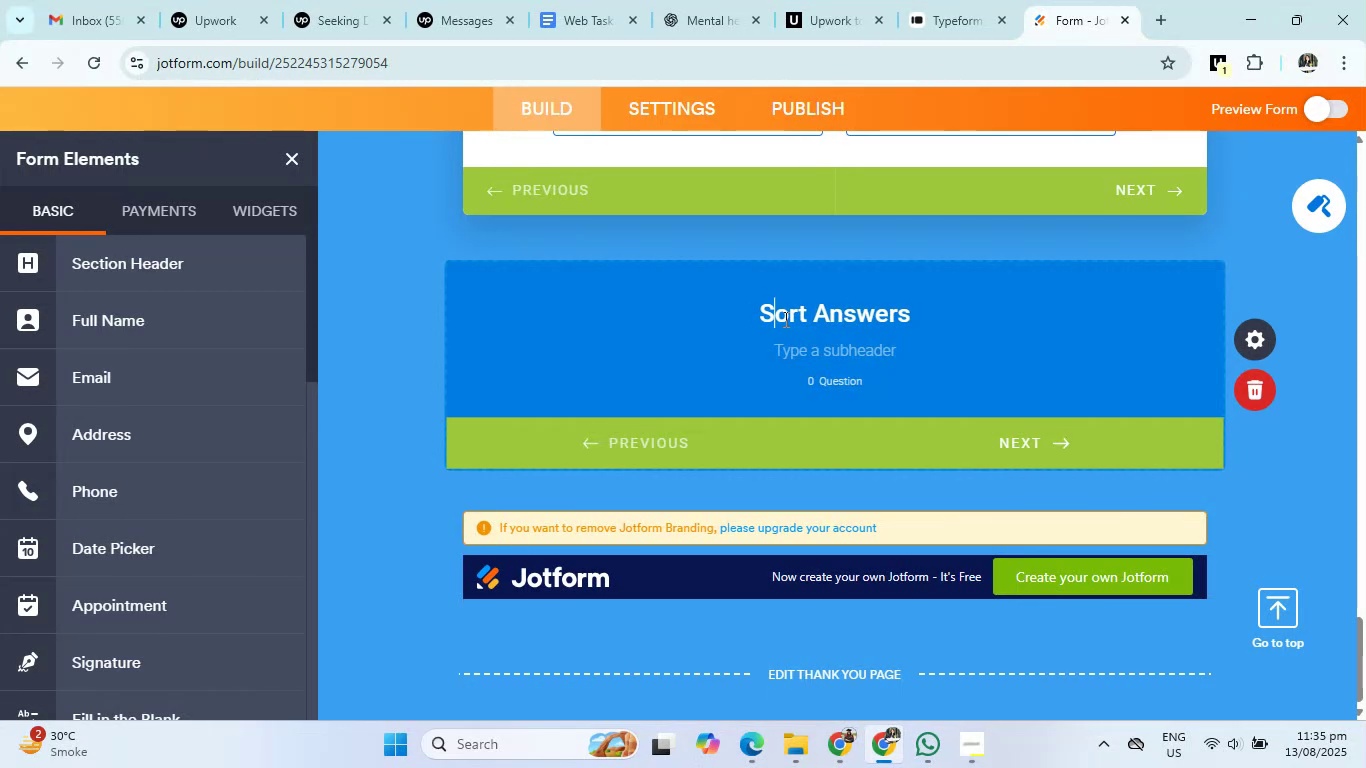 
key(H)
 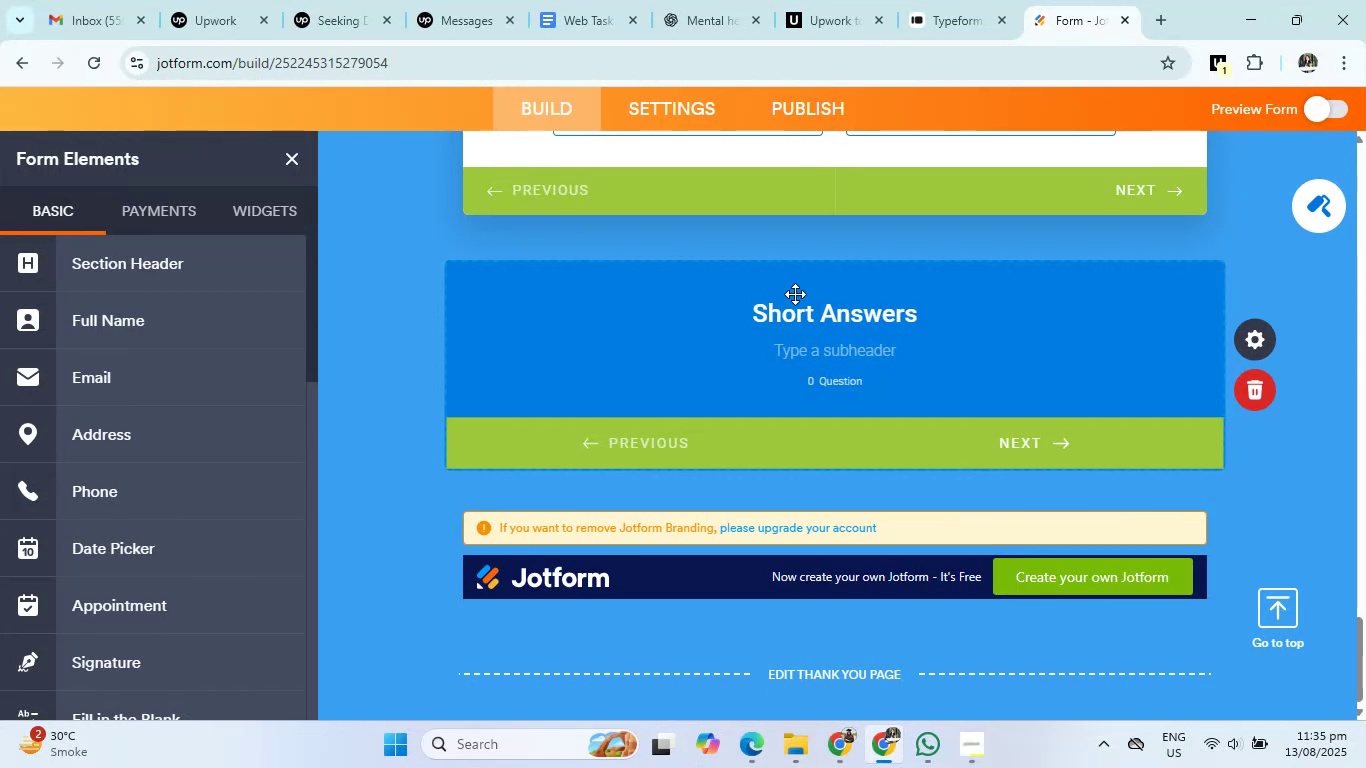 
left_click([827, 347])
 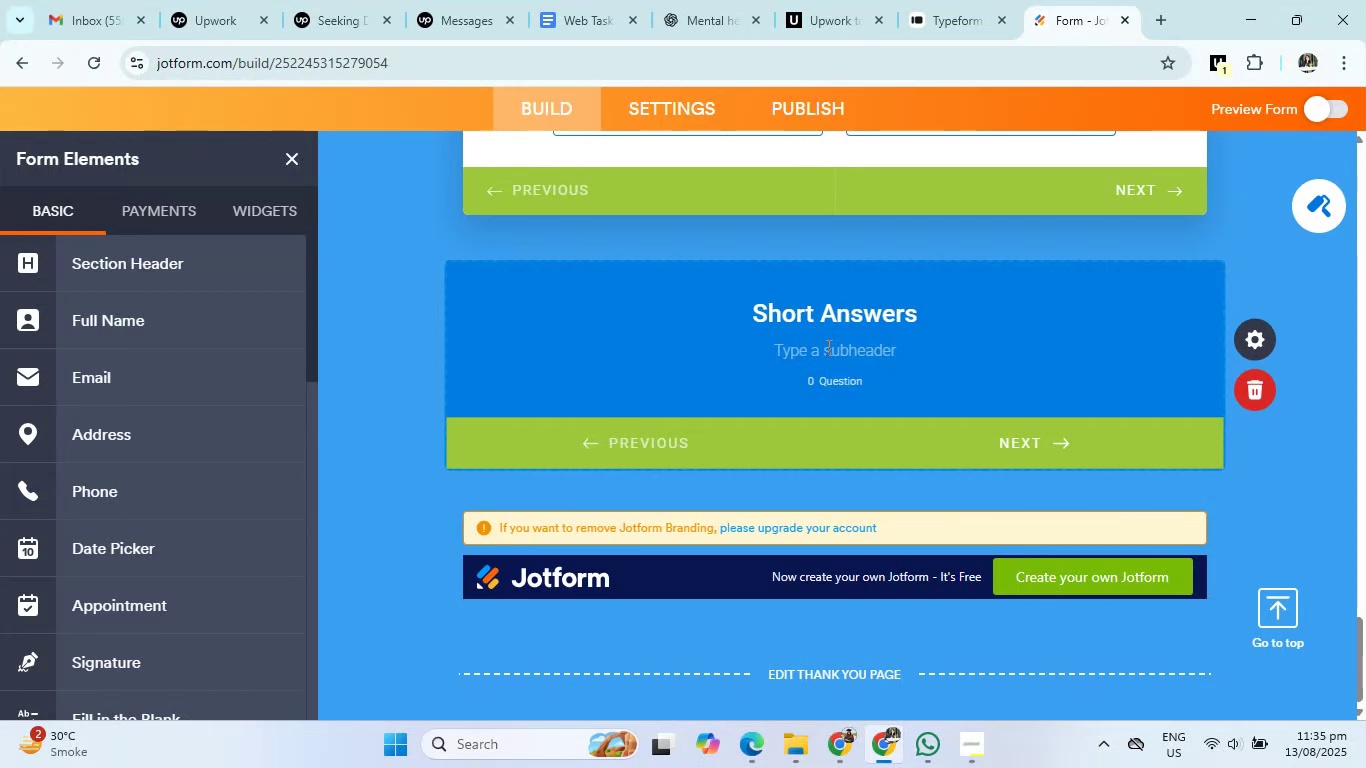 
type(Answer the following question in 3 to 4 lines only )
key(Backspace)
 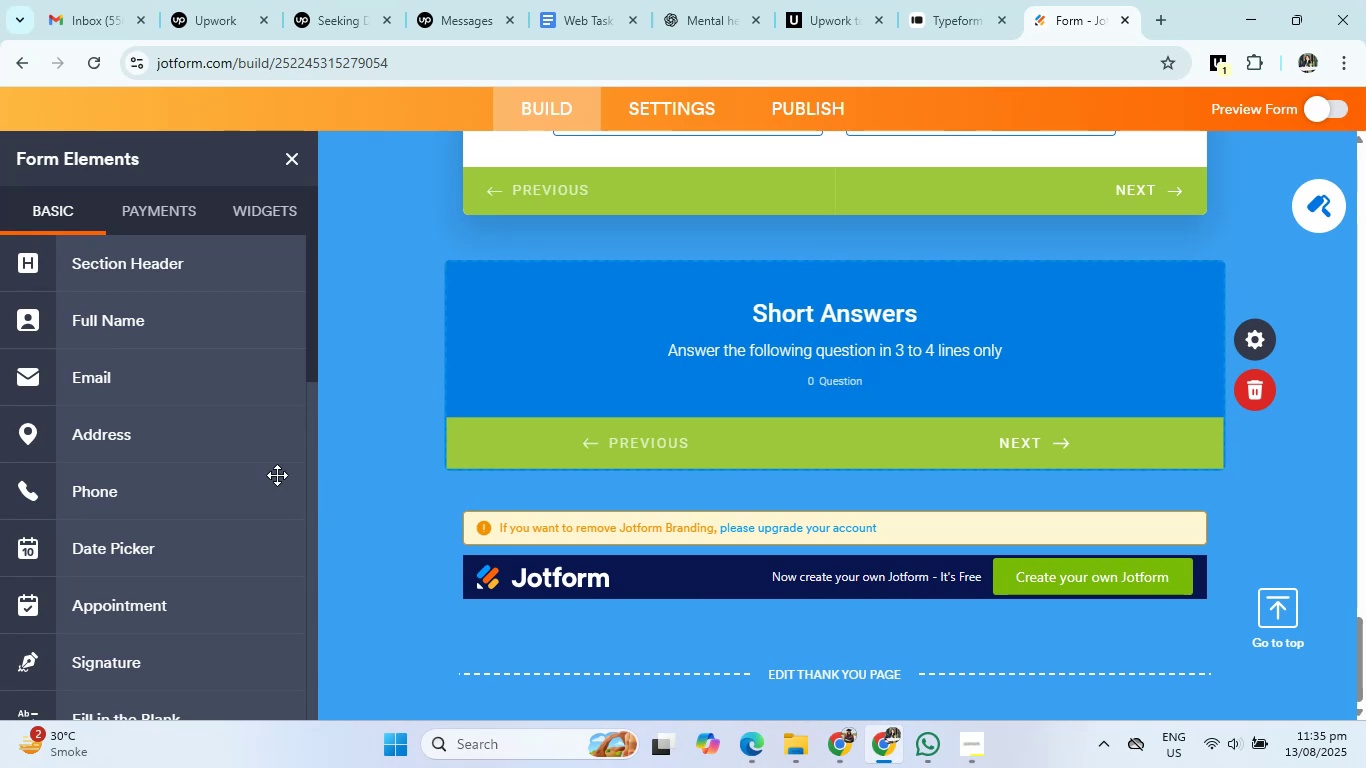 
scroll: coordinate [196, 419], scroll_direction: down, amount: 5.0
 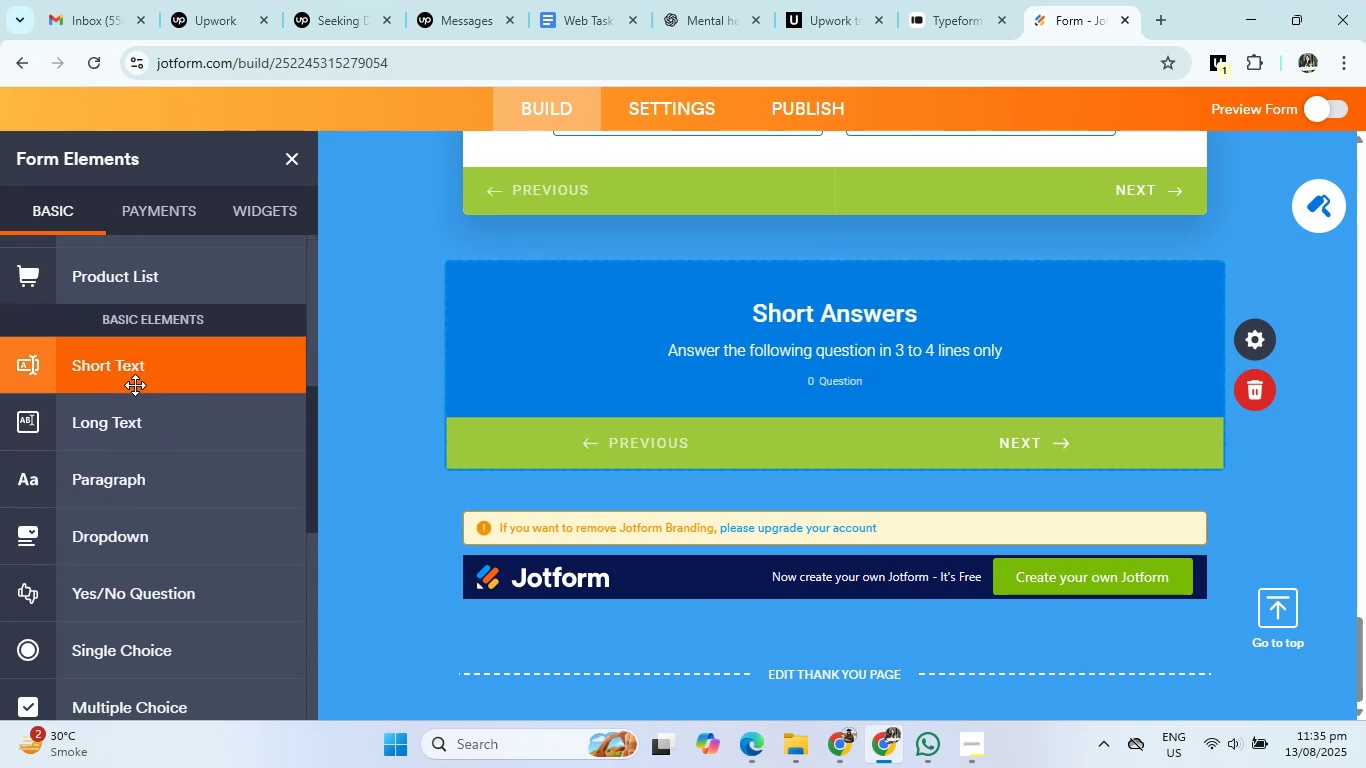 
left_click([135, 382])
 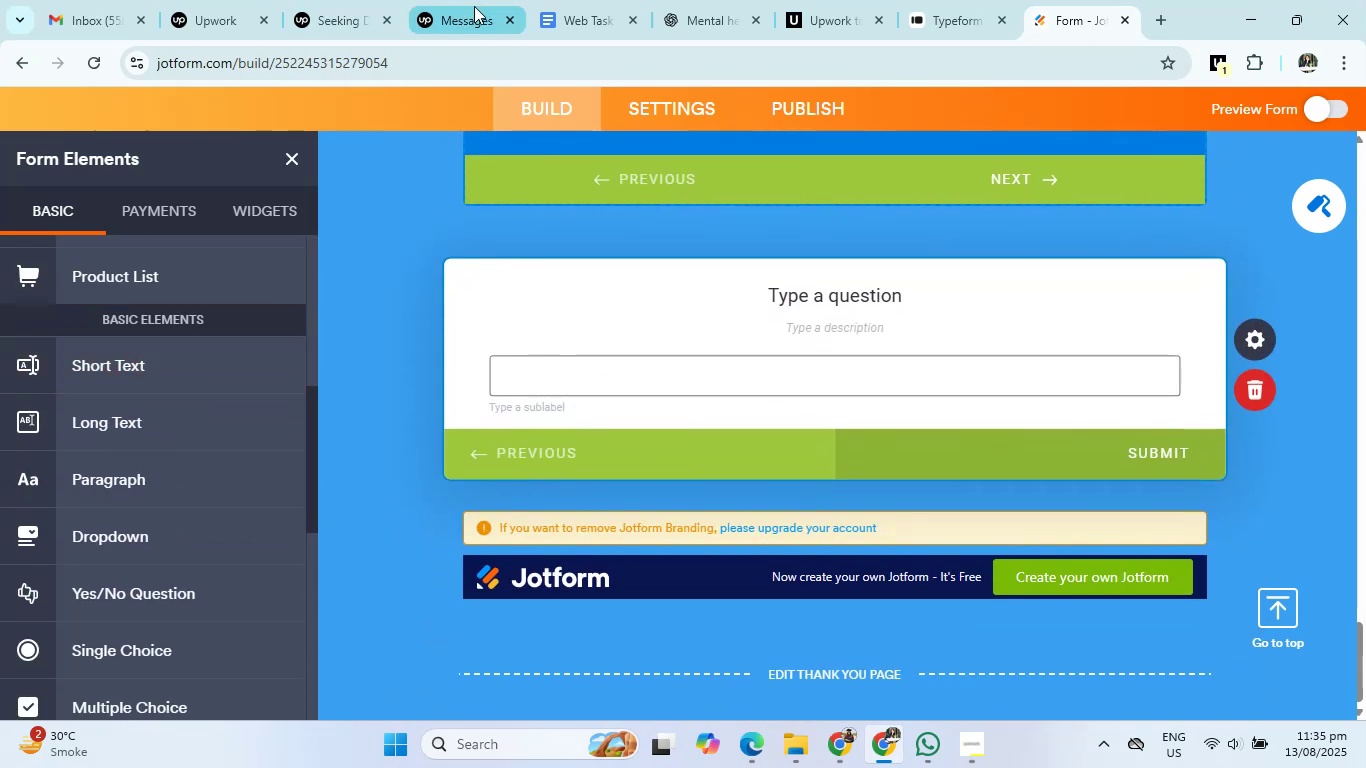 
left_click([701, 13])
 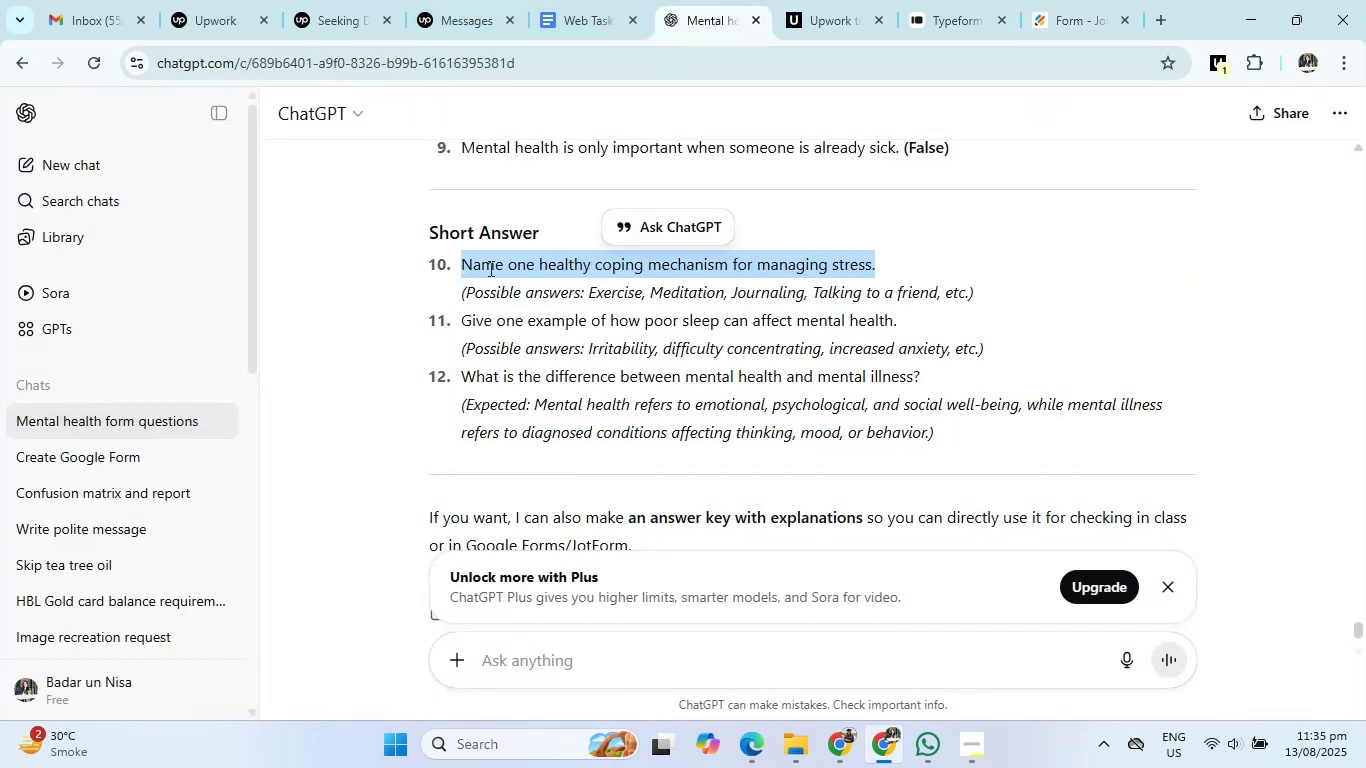 
key(Control+C)
 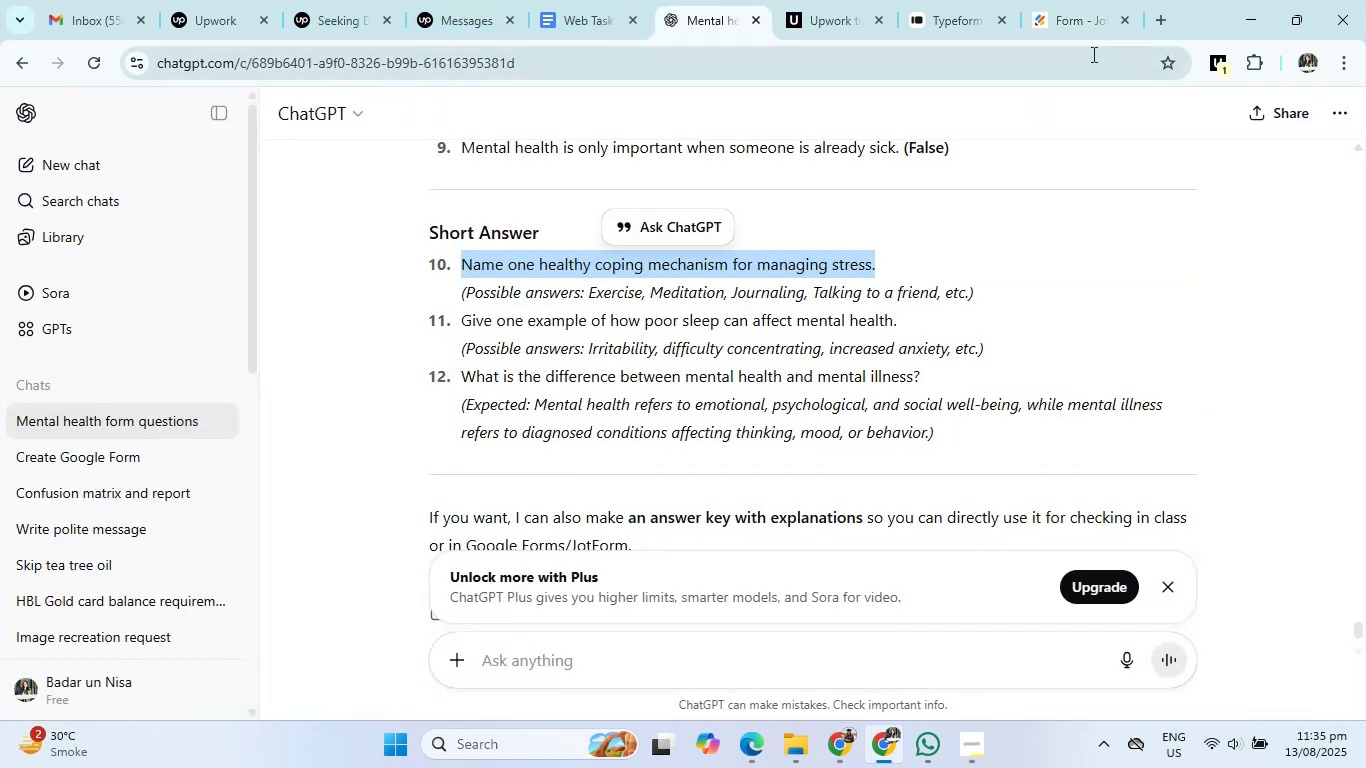 
left_click([1066, 20])
 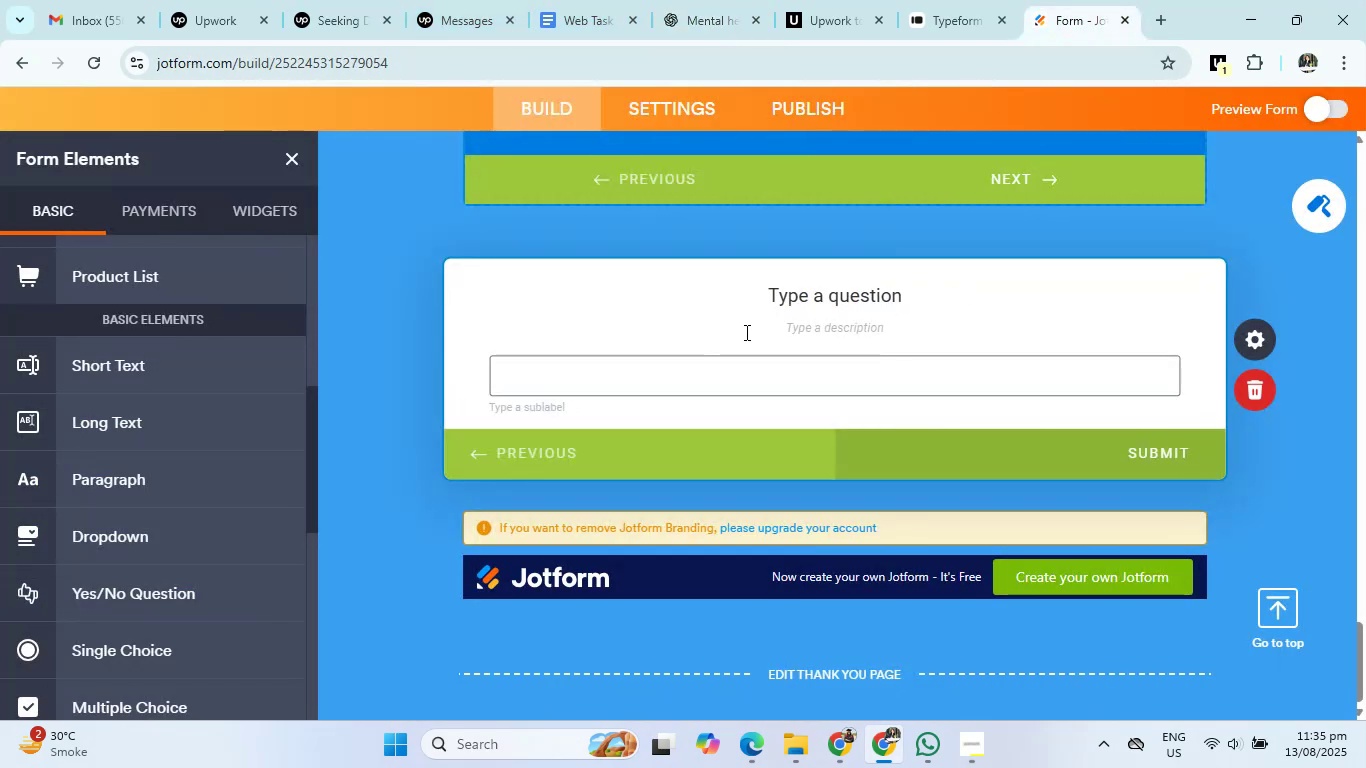 
left_click([812, 302])
 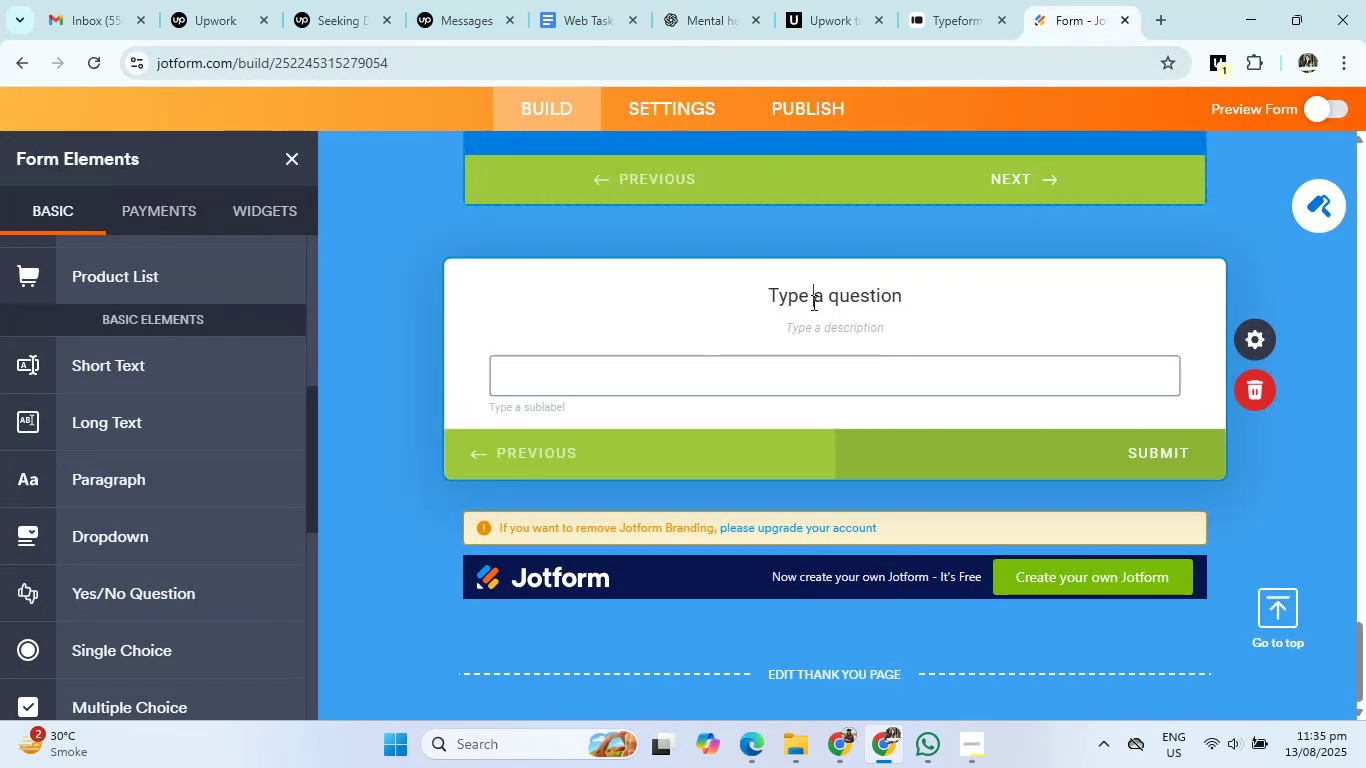 
key(Control+V)
 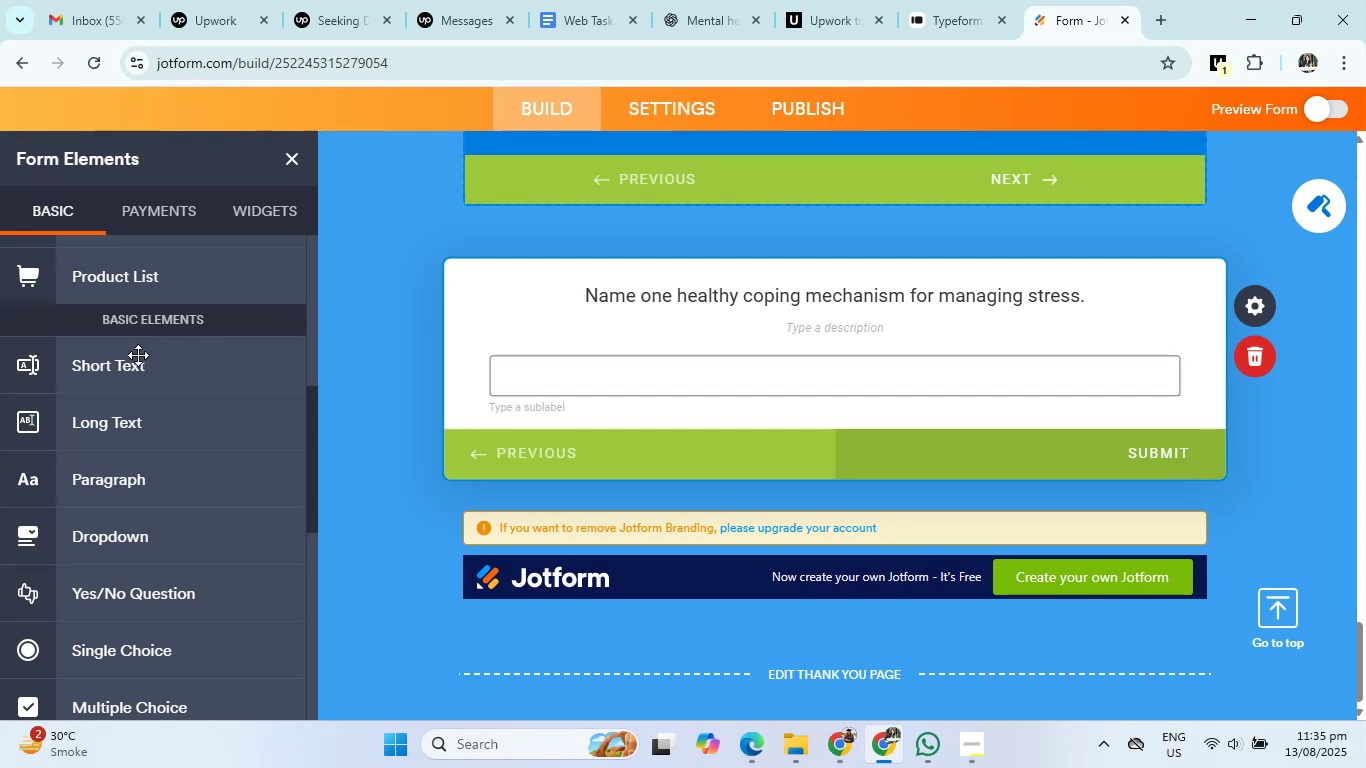 
left_click([121, 363])
 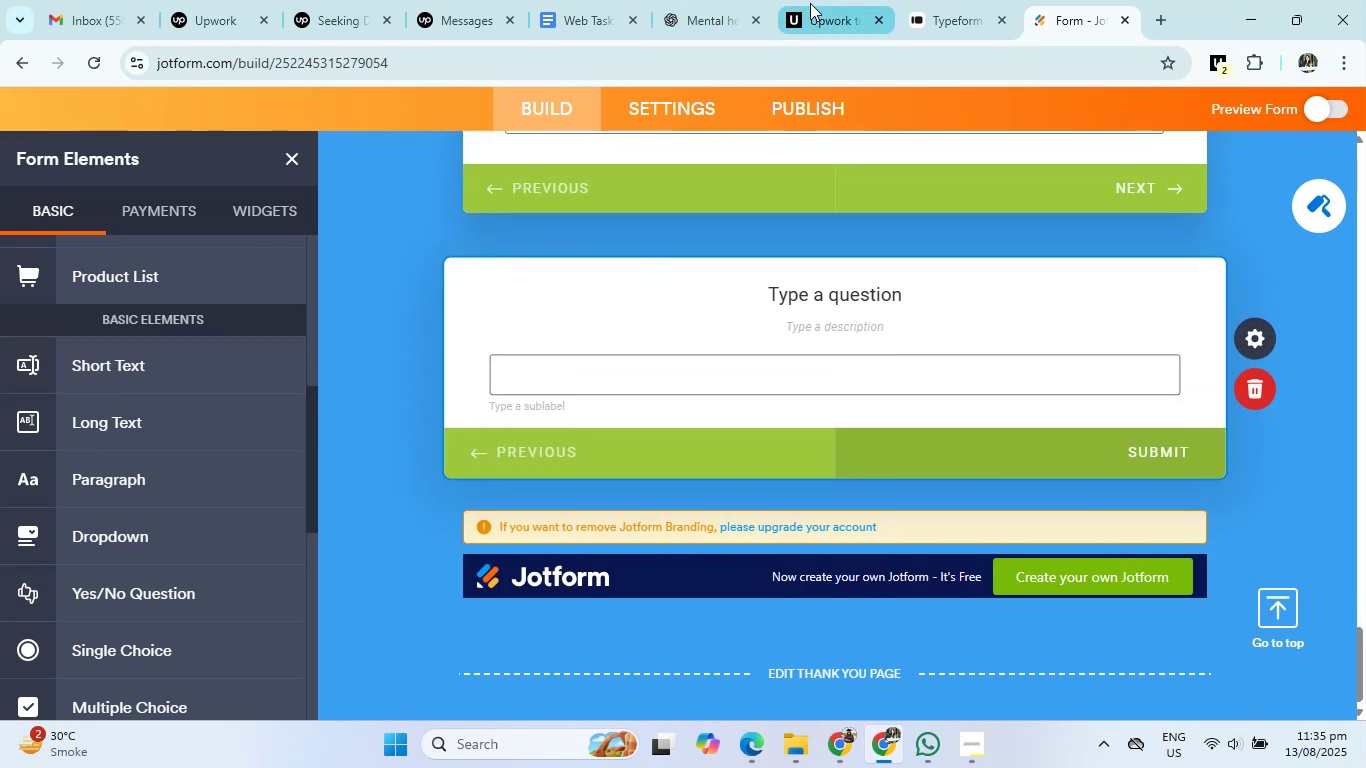 
left_click([692, 5])
 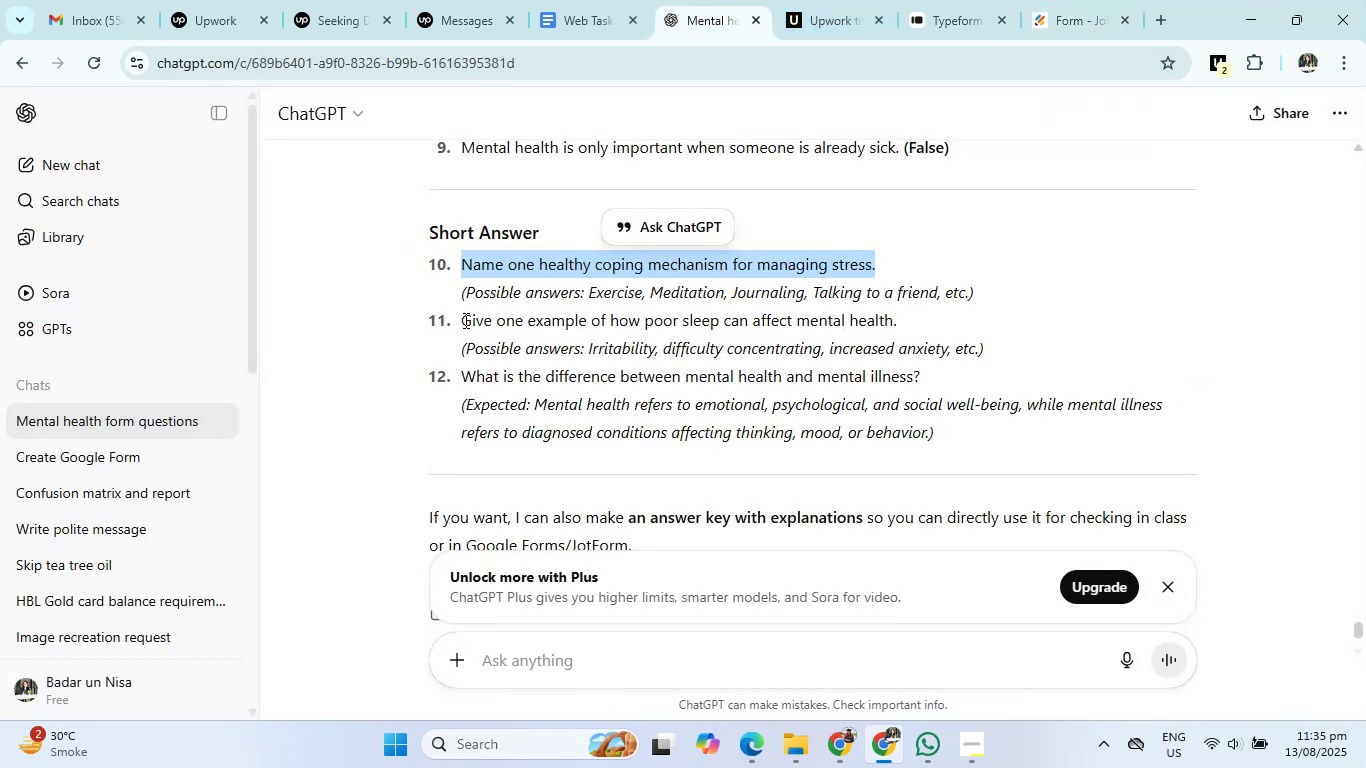 
left_click_drag(start_coordinate=[459, 320], to_coordinate=[912, 328])
 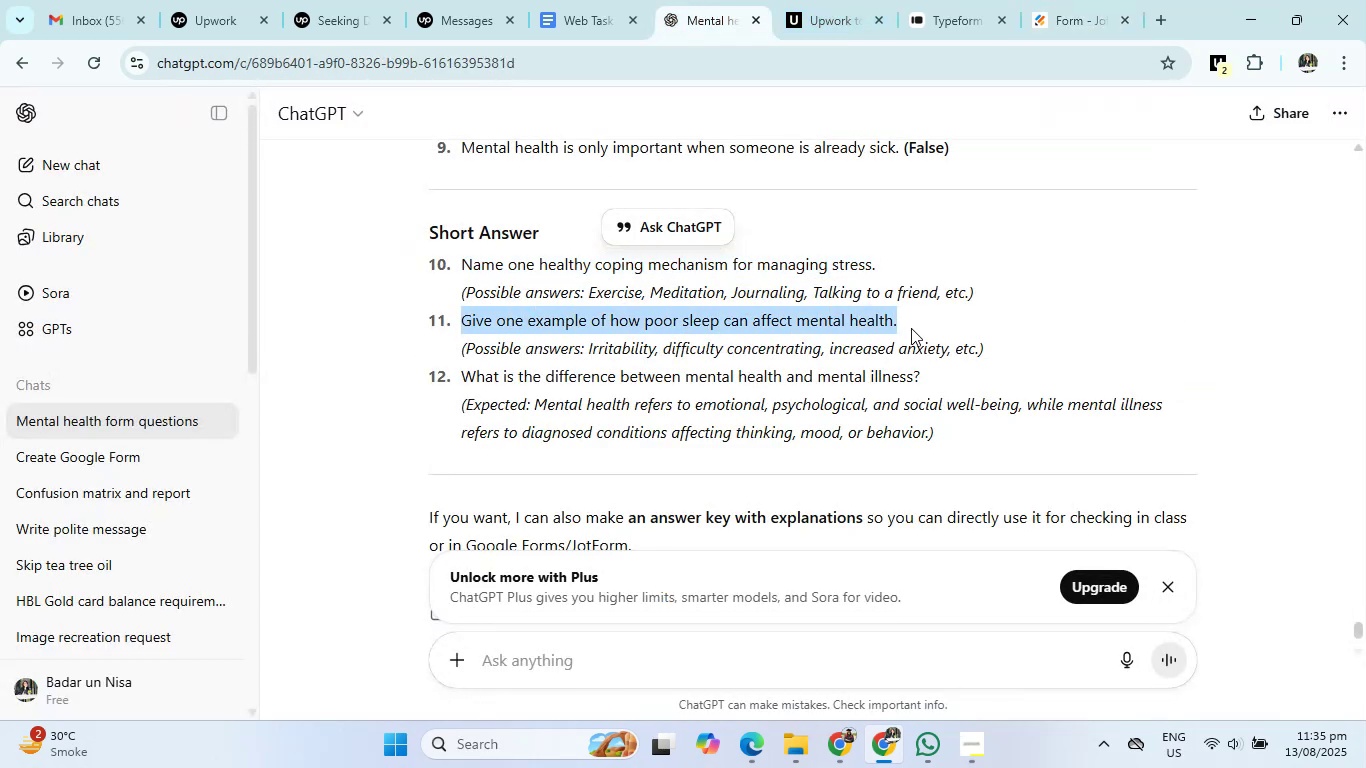 
key(Control+C)
 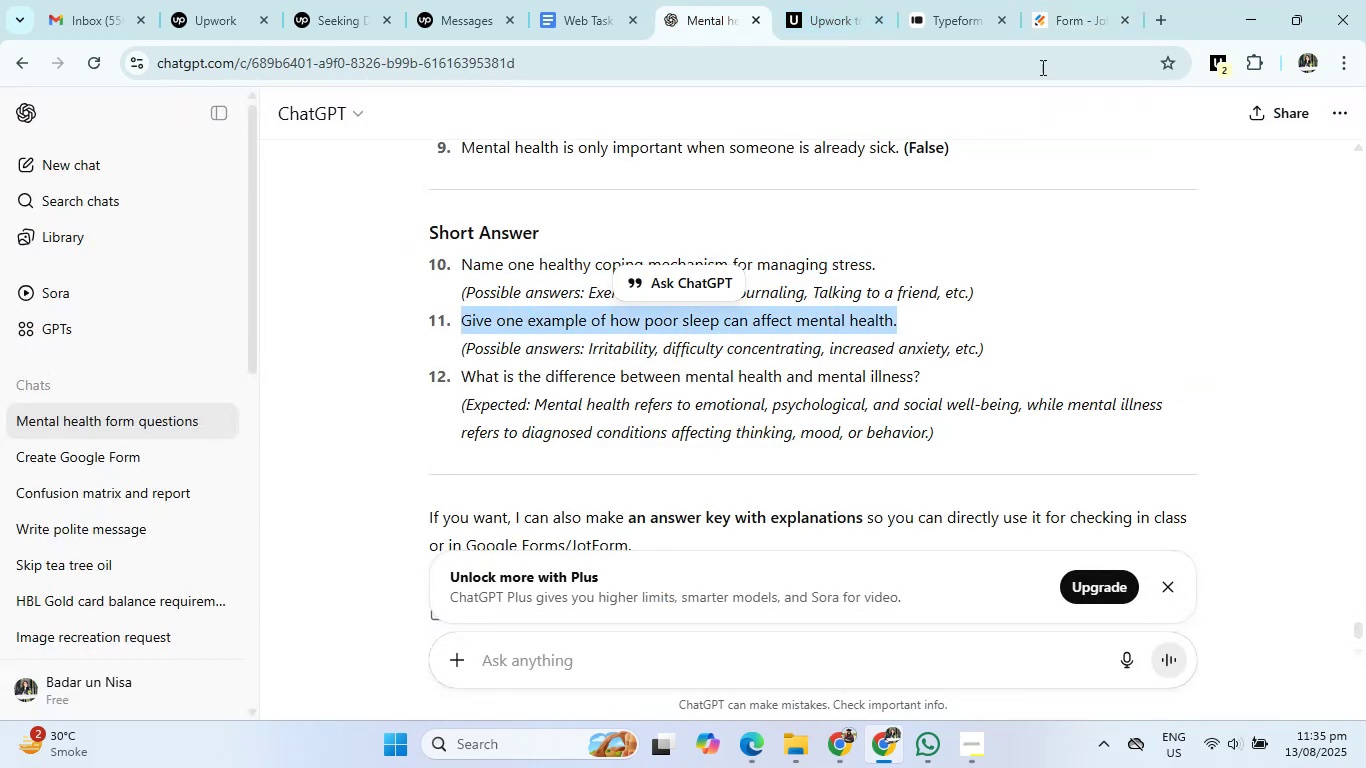 
left_click([1073, 21])
 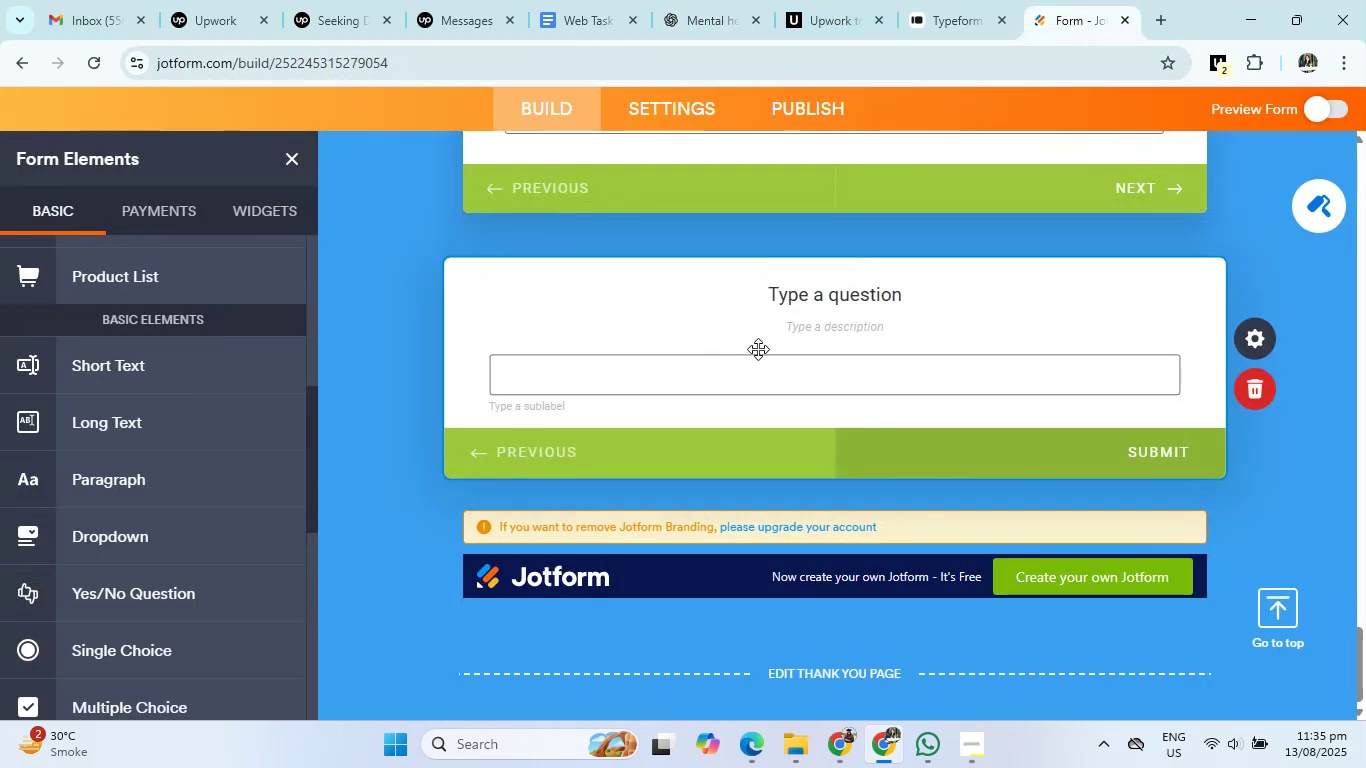 
left_click([825, 304])
 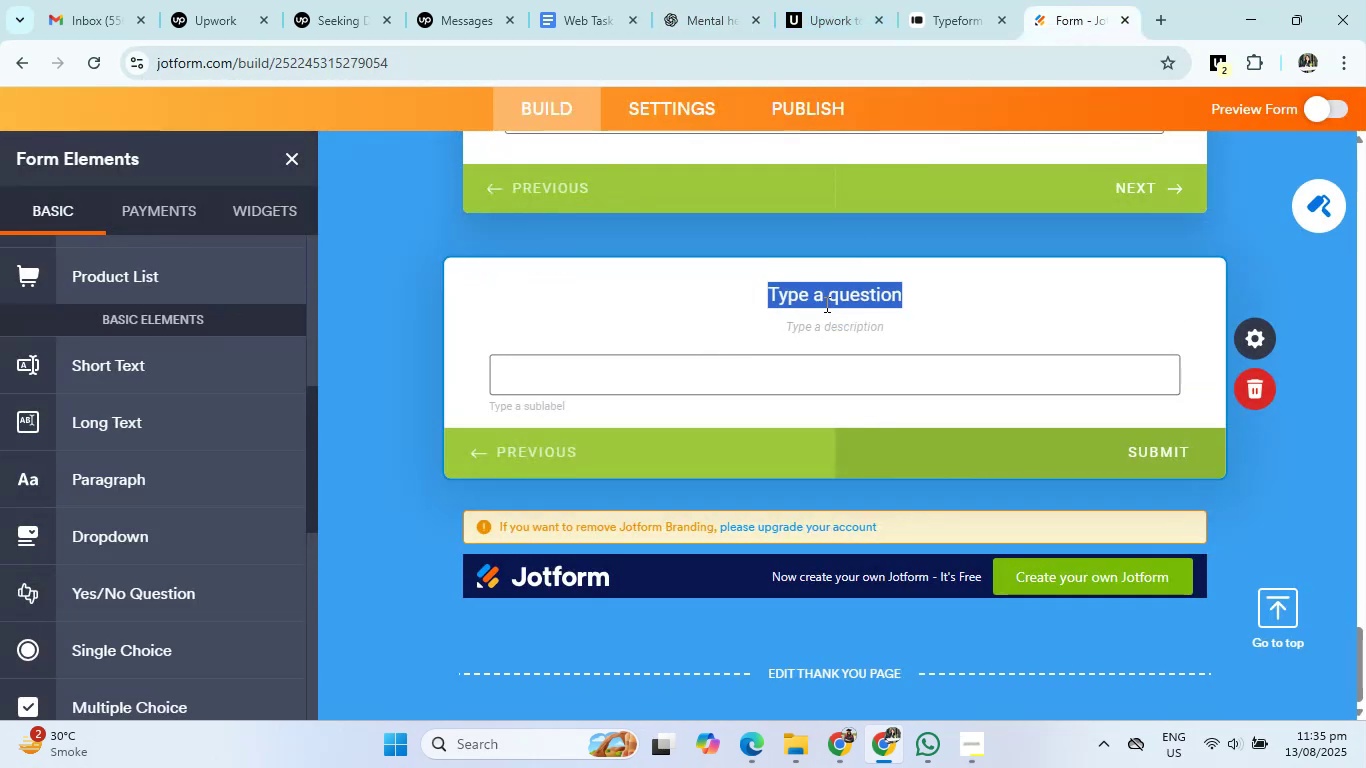 
key(Control+V)
 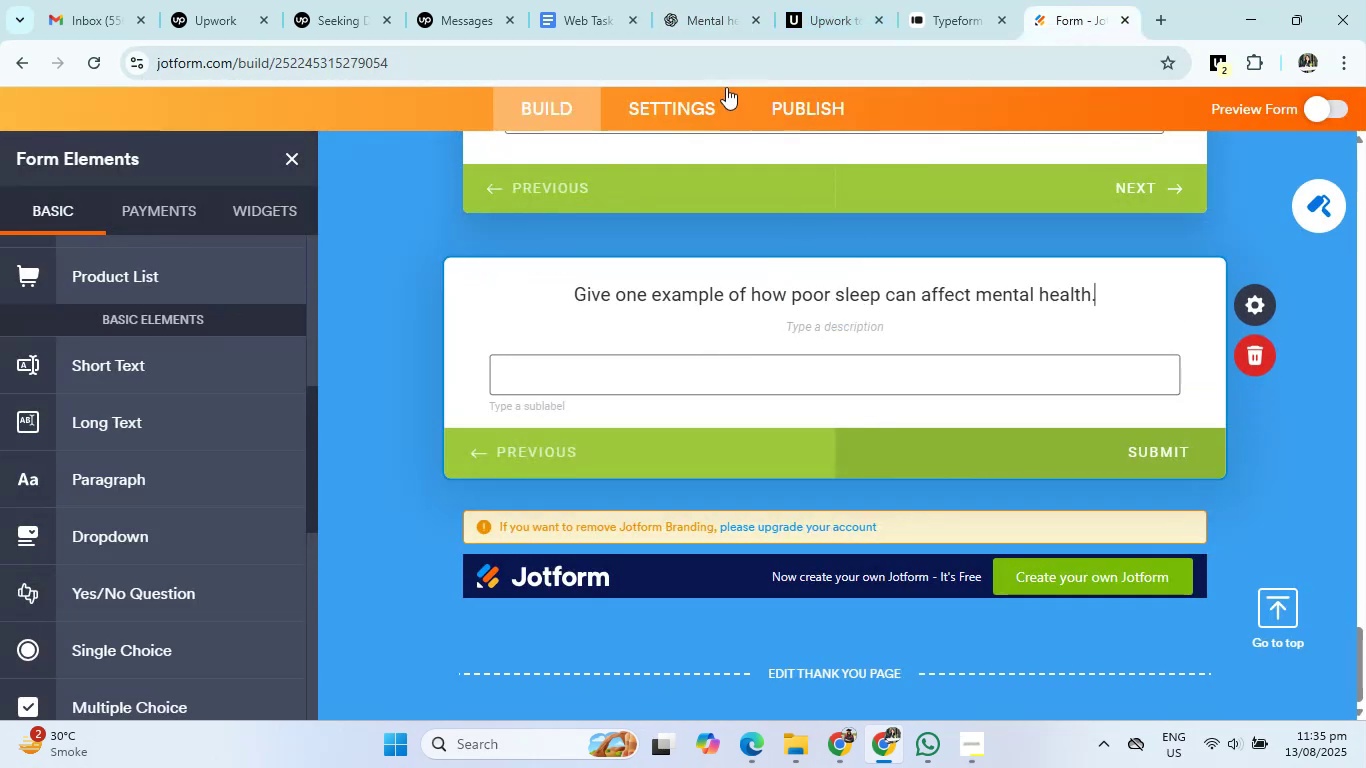 
left_click([708, 12])
 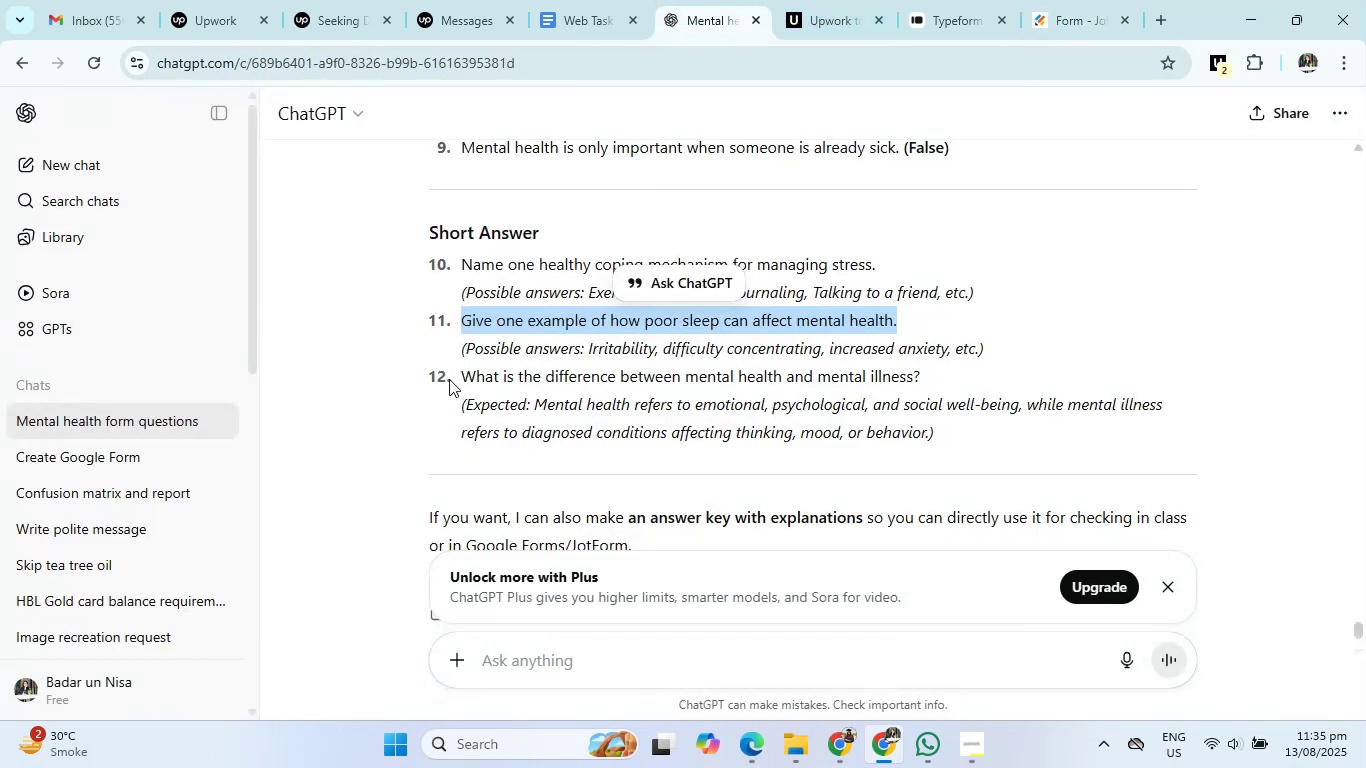 
left_click_drag(start_coordinate=[463, 372], to_coordinate=[946, 373])
 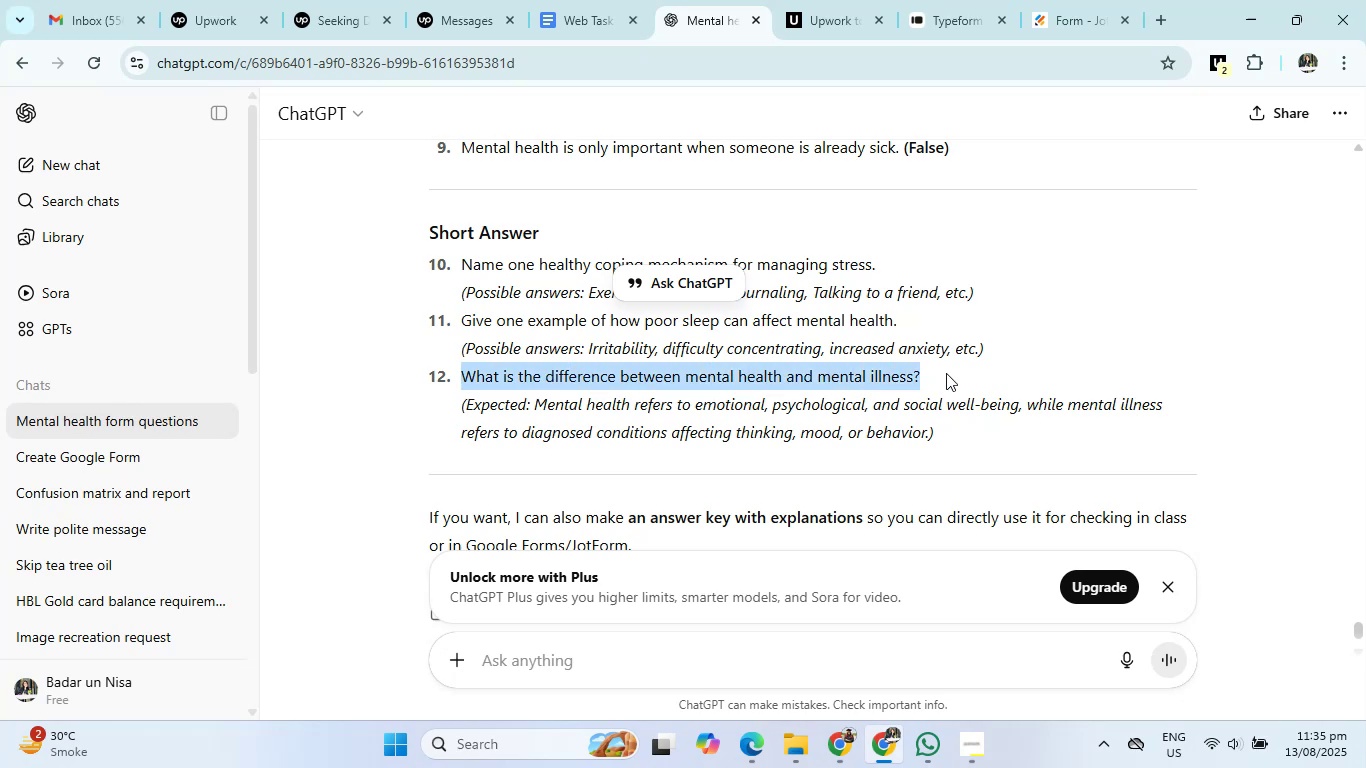 
key(Control+C)
 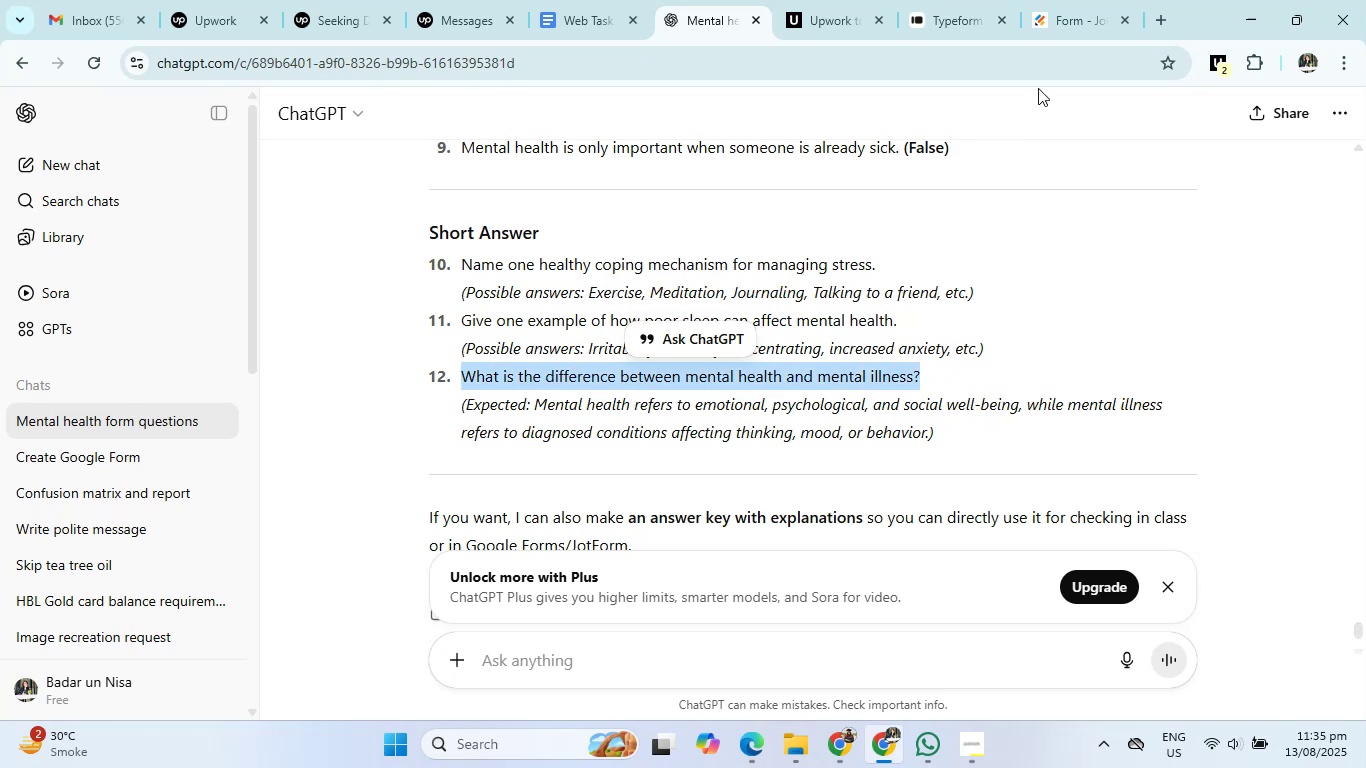 
left_click([1070, 26])
 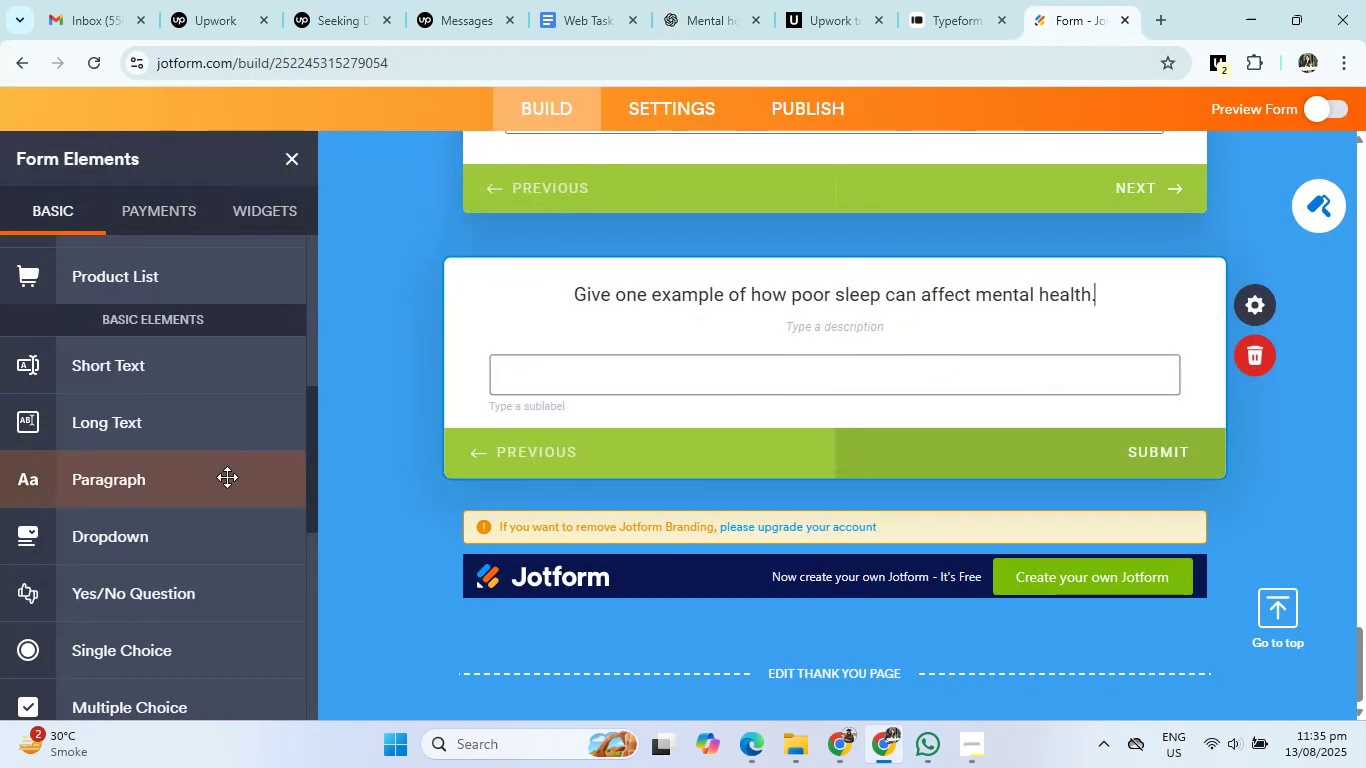 
left_click([152, 372])
 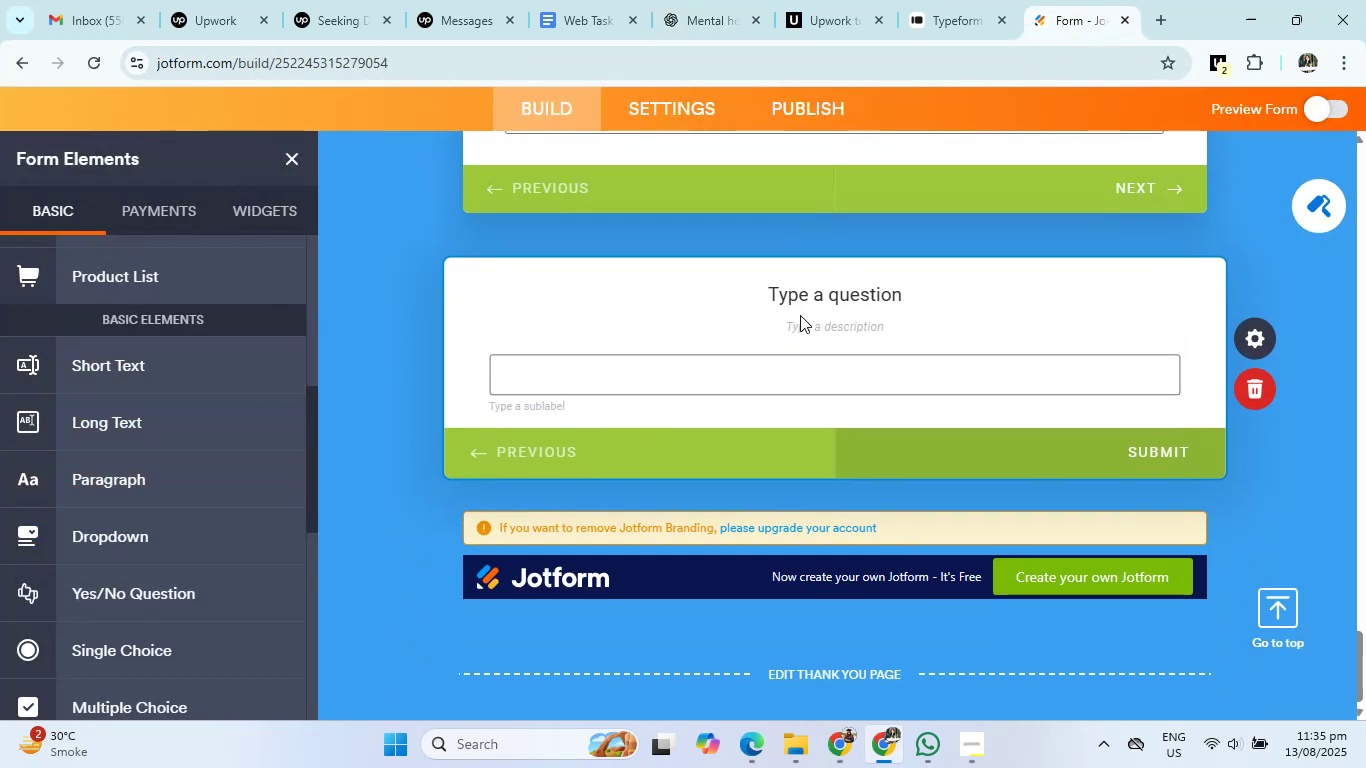 
left_click([822, 297])
 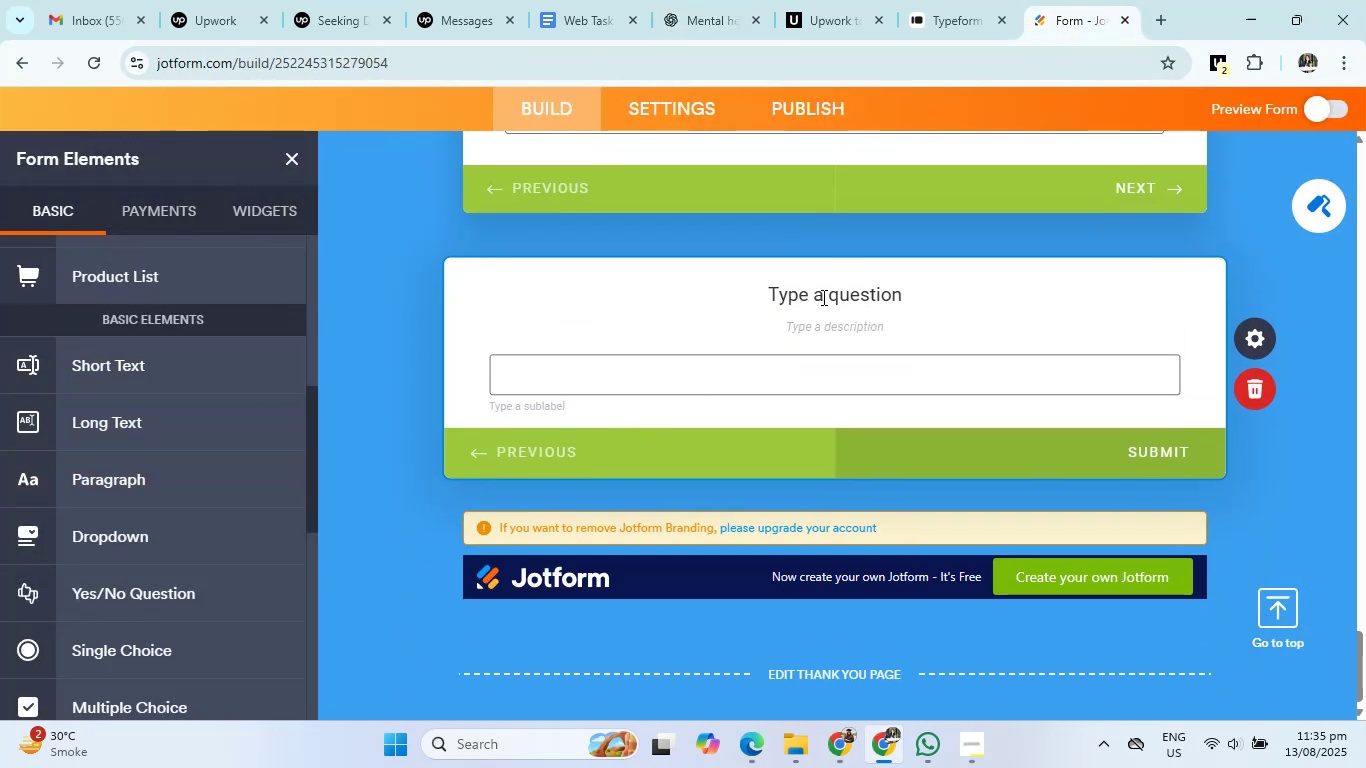 
key(Control+V)
 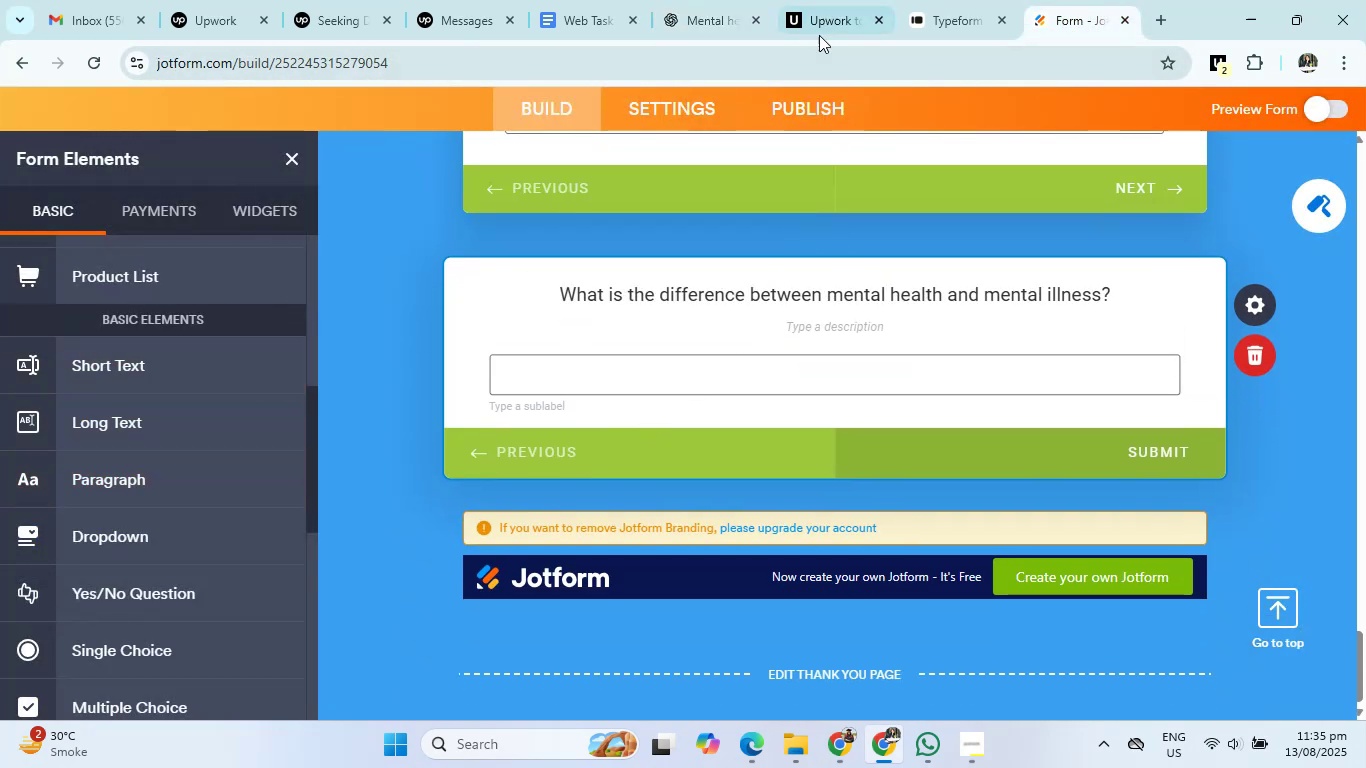 
left_click([689, 9])
 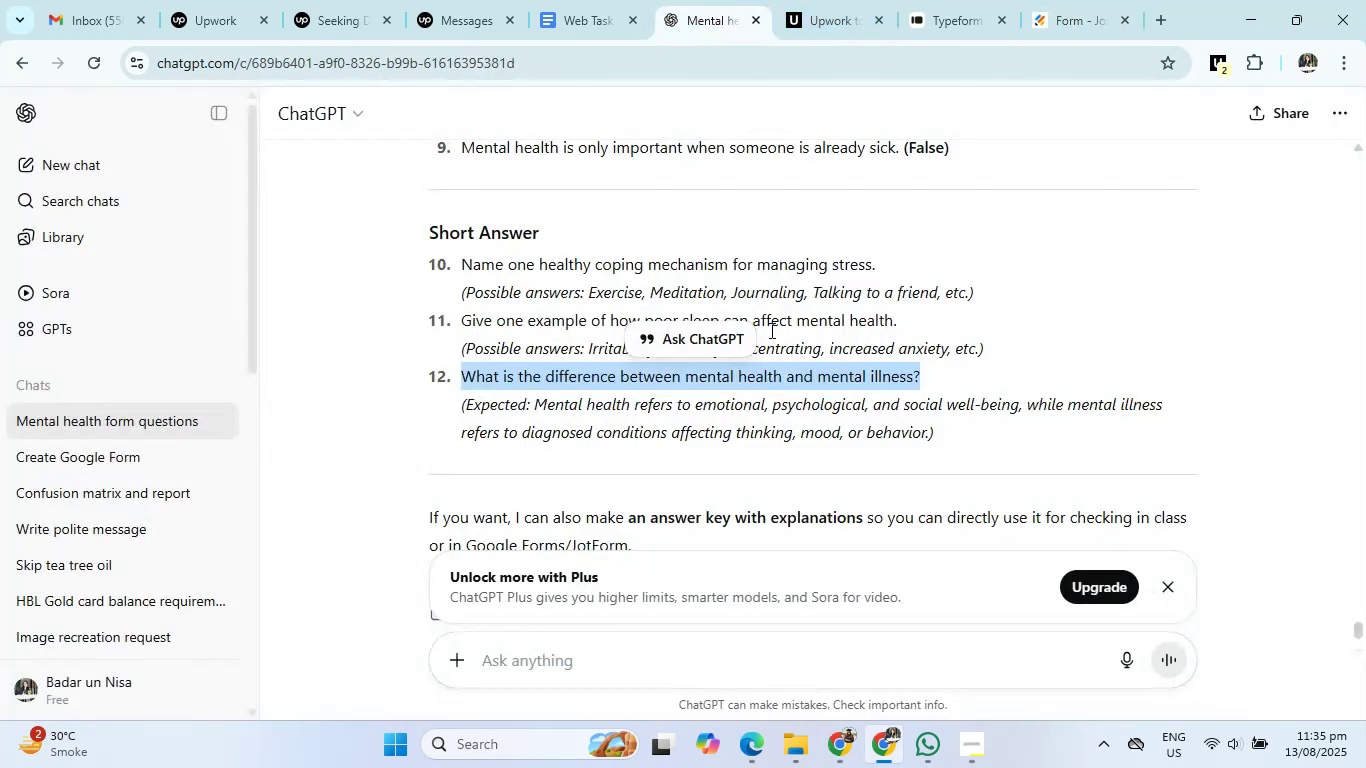 
scroll: coordinate [845, 466], scroll_direction: down, amount: 1.0
 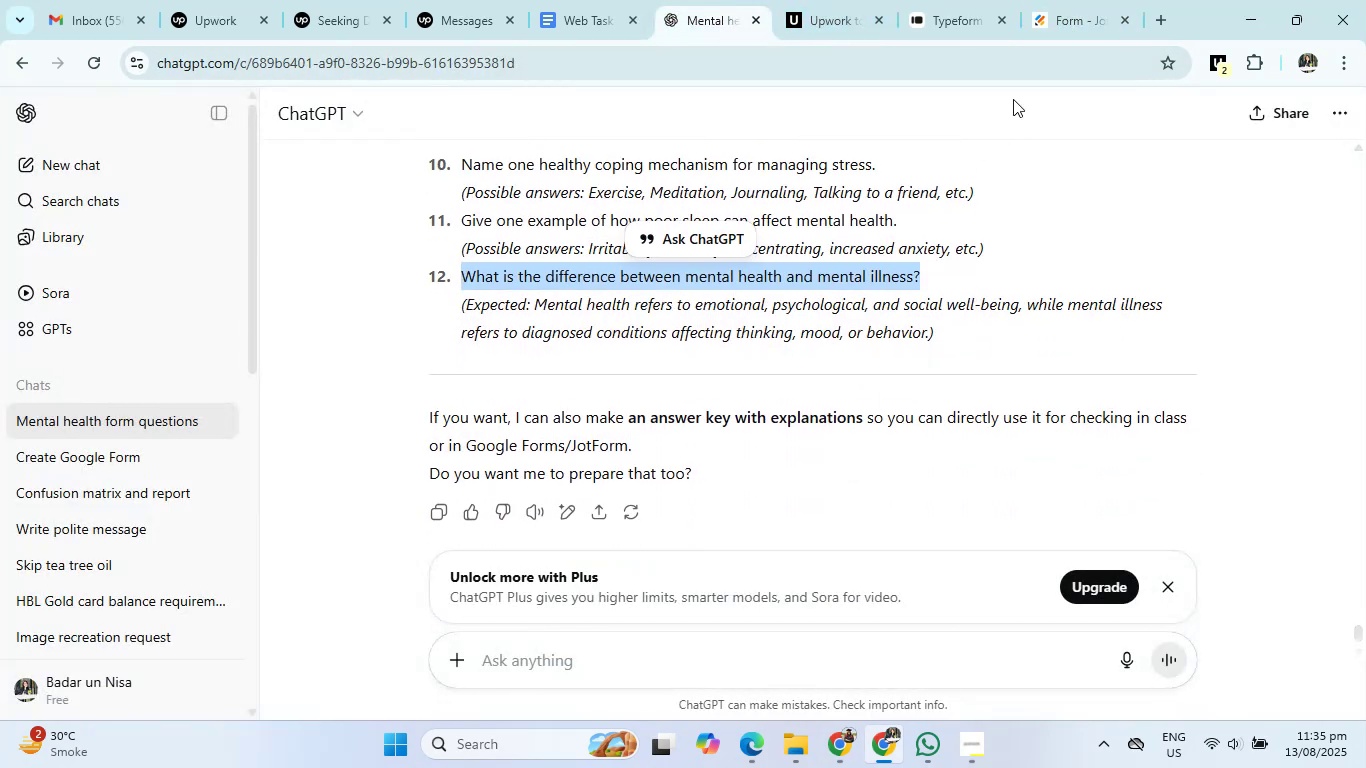 
left_click([1064, 8])
 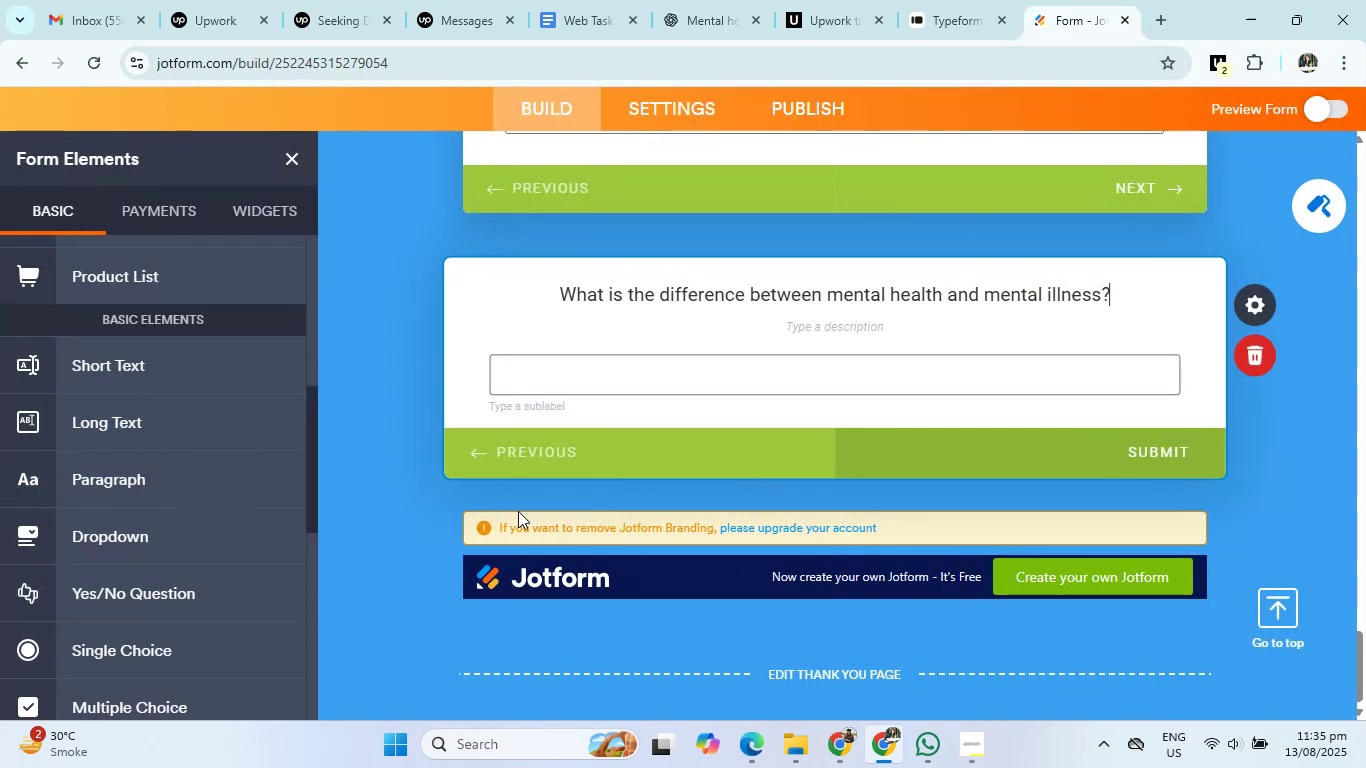 
left_click([413, 526])
 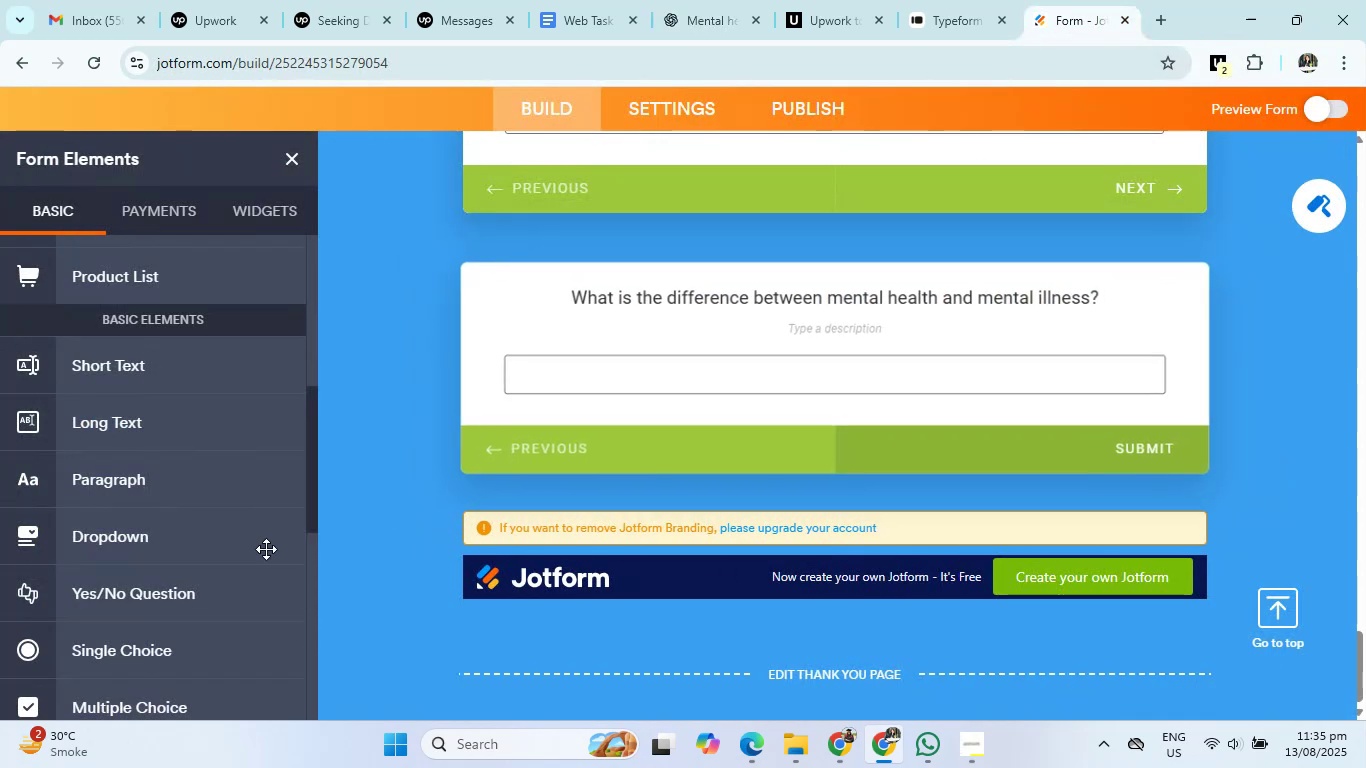 
scroll: coordinate [223, 549], scroll_direction: down, amount: 3.0
 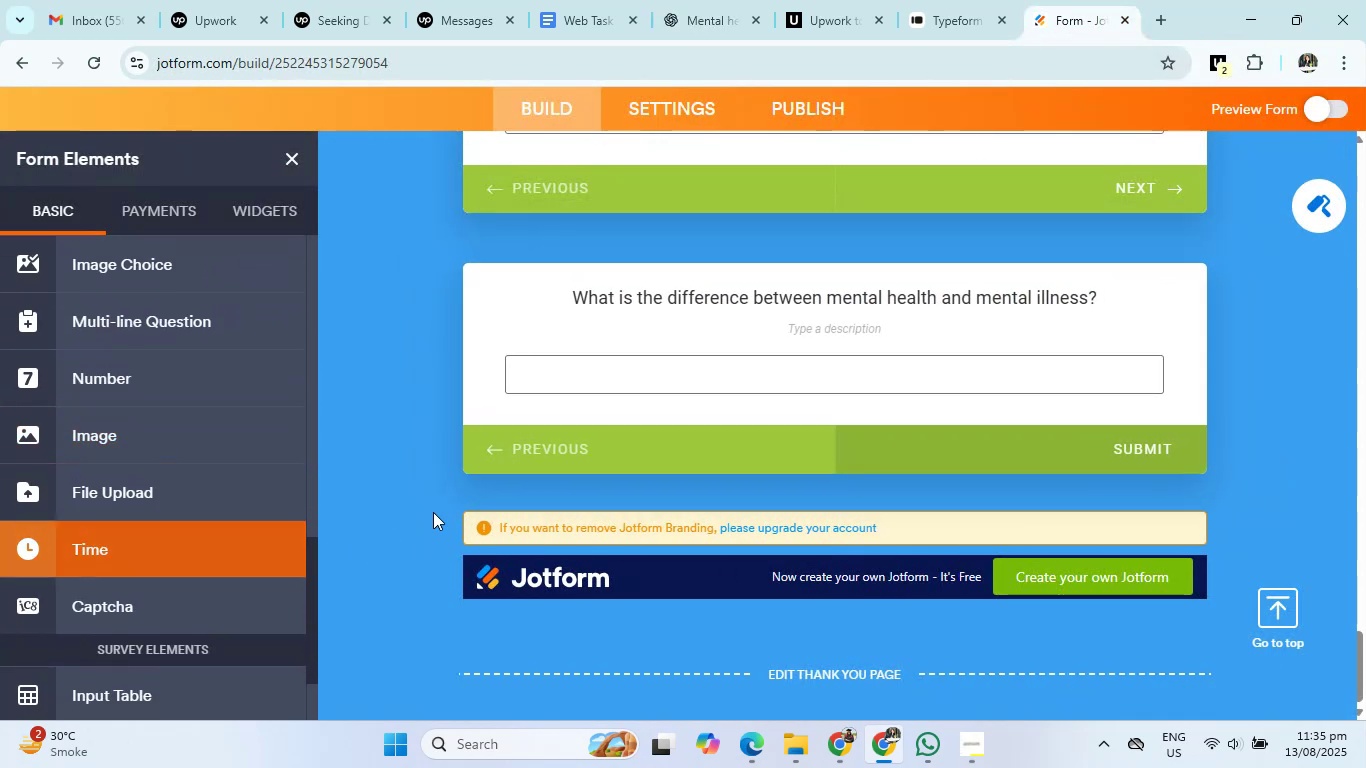 
left_click([121, 444])
 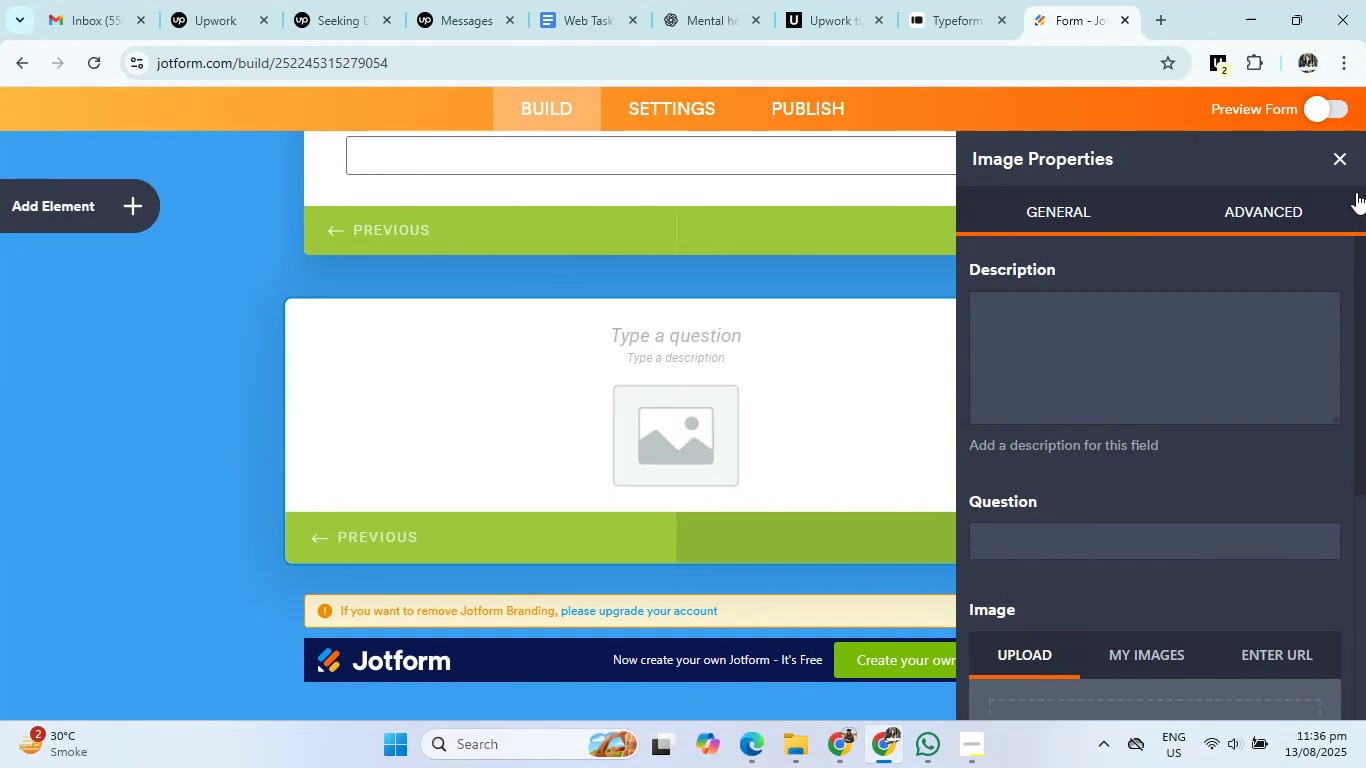 
left_click([682, 337])
 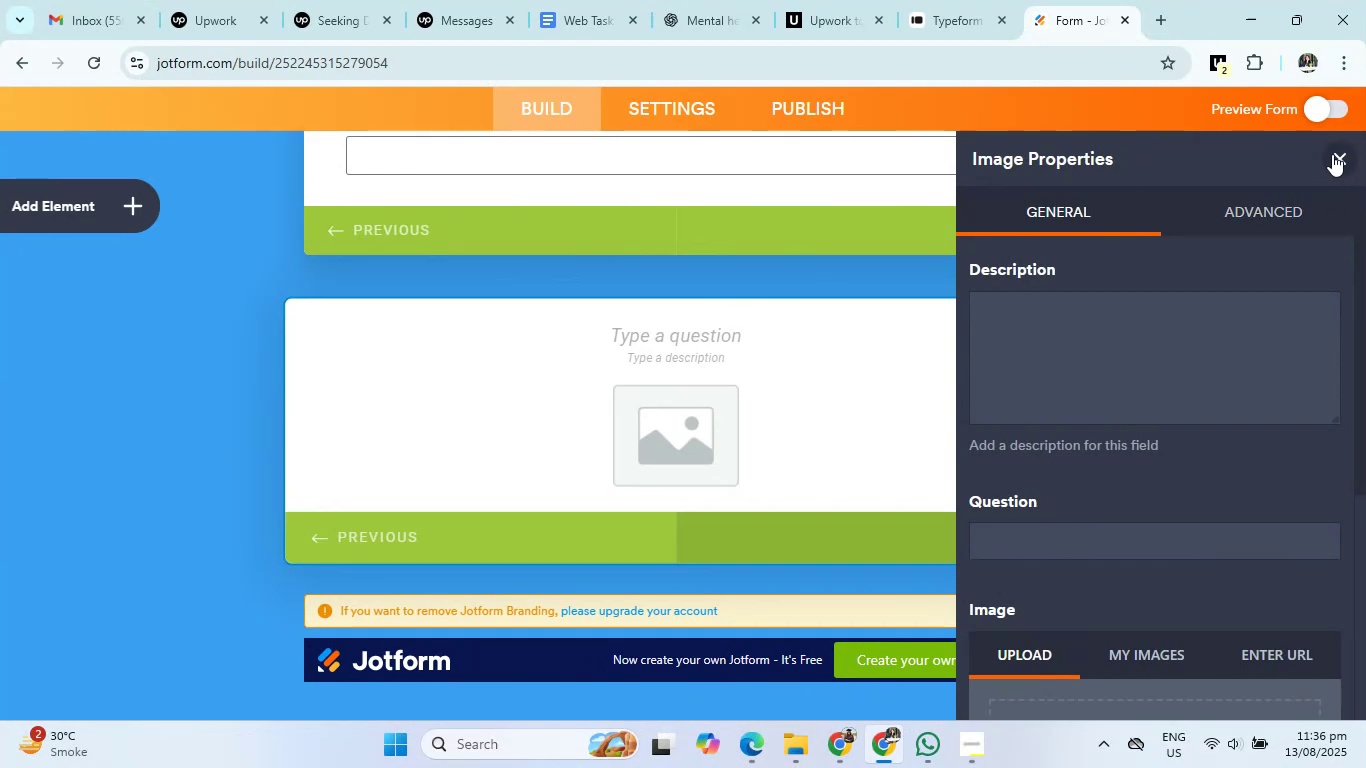 
left_click([1332, 154])
 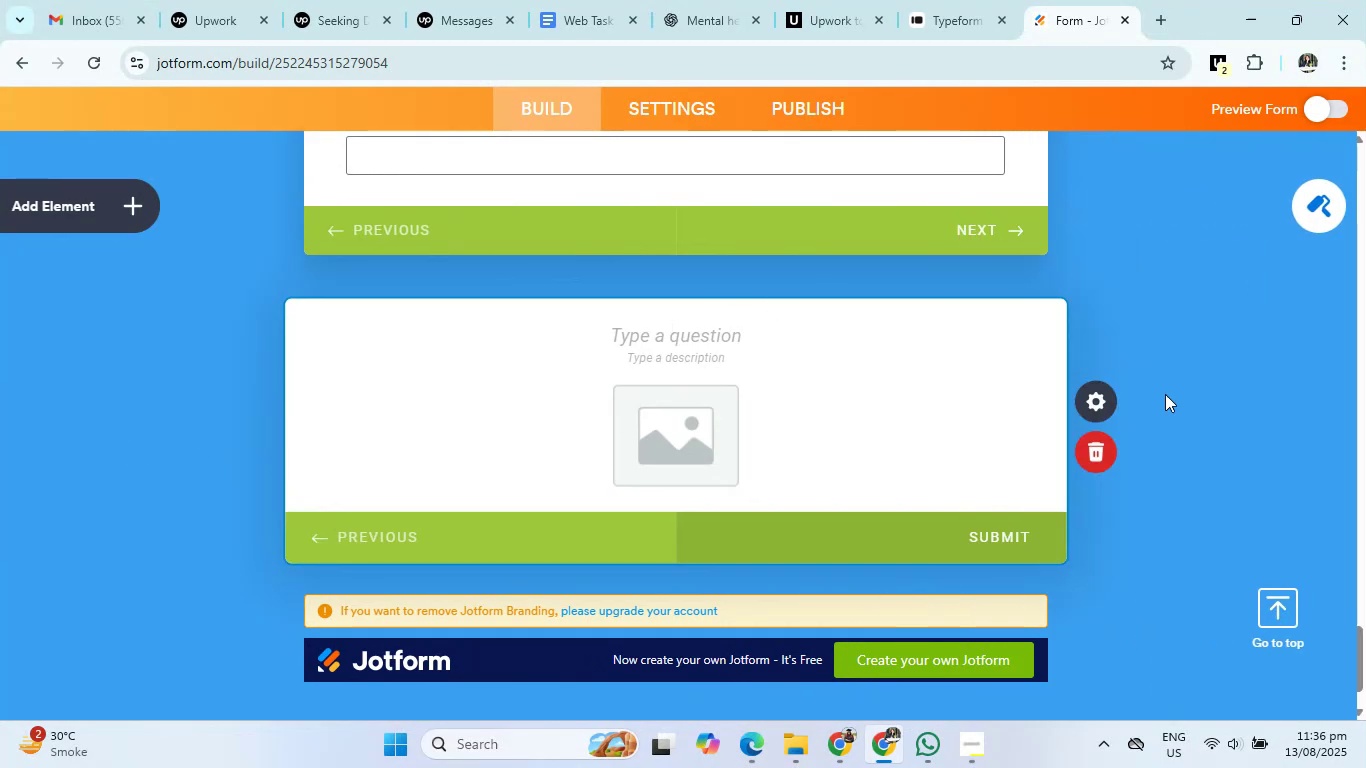 
left_click([1087, 456])
 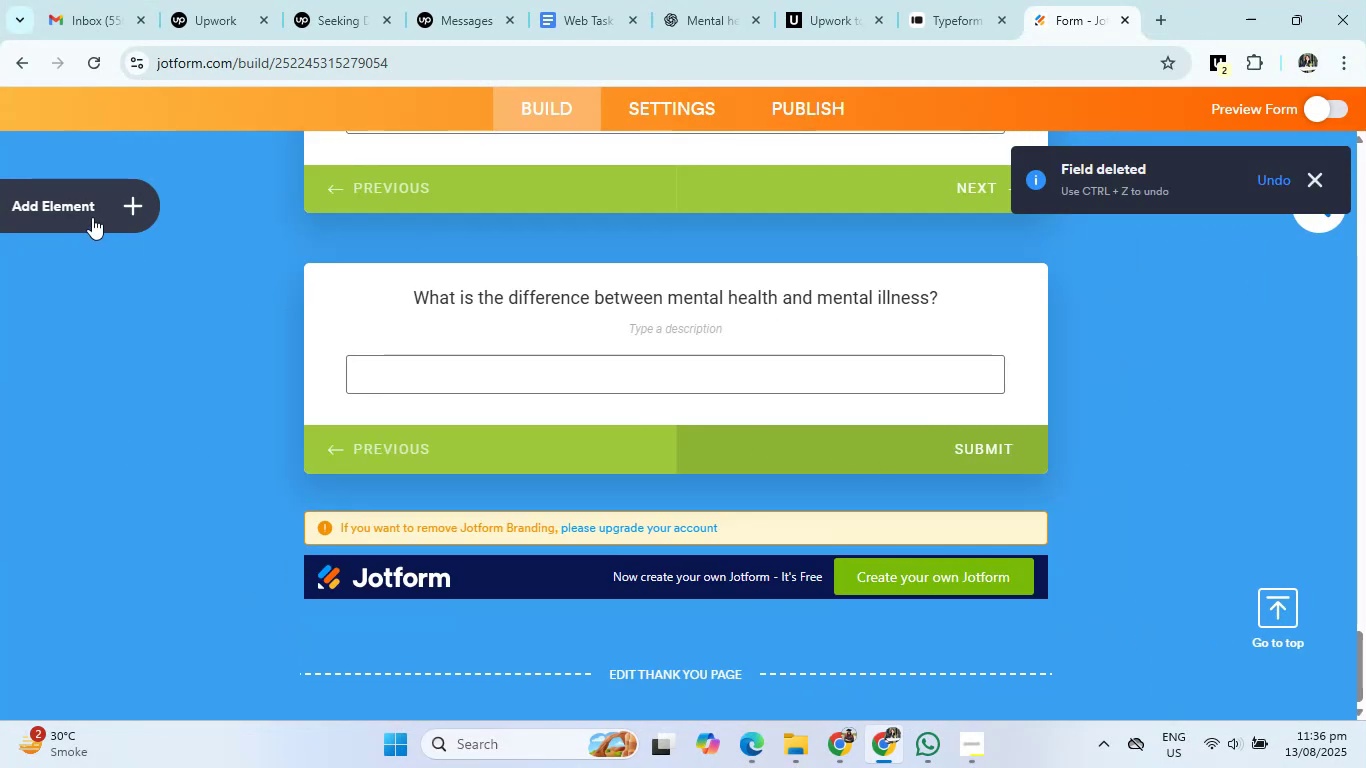 
left_click([56, 204])
 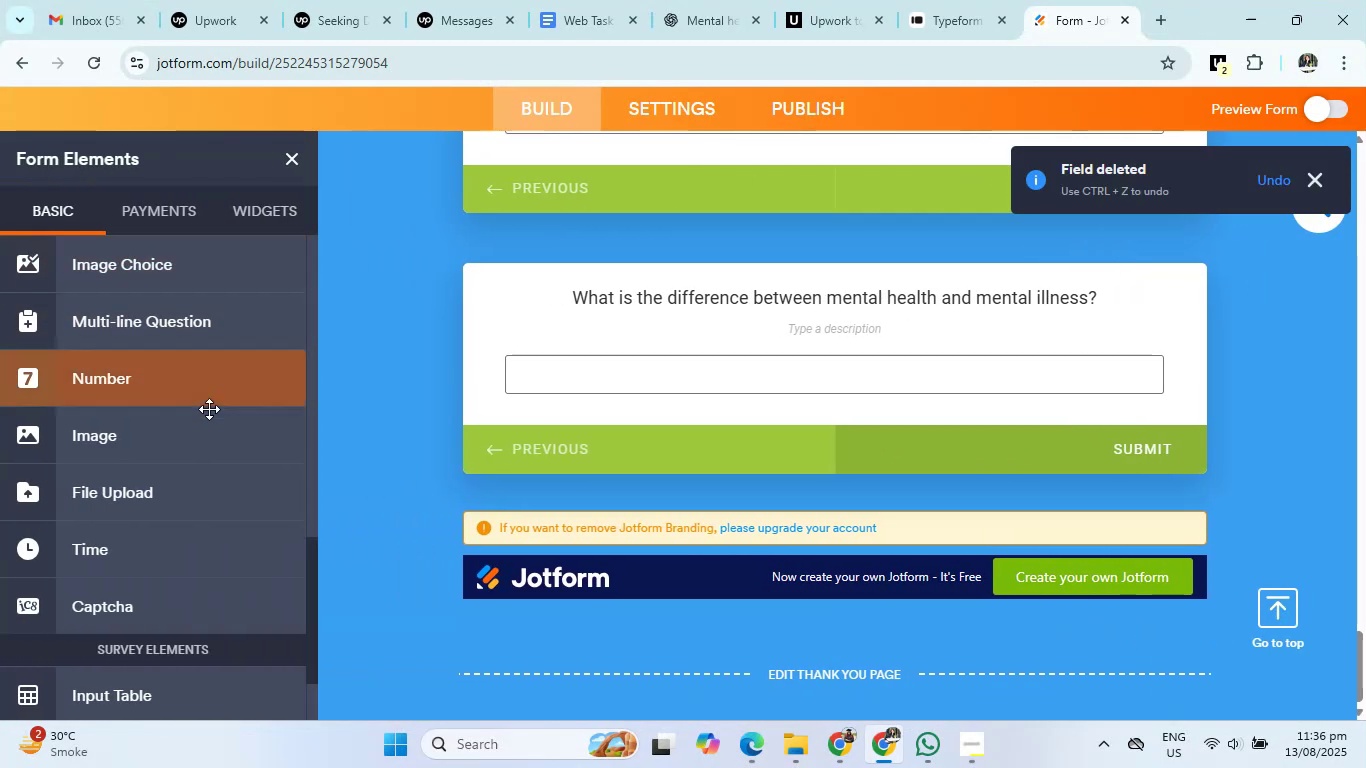 
scroll: coordinate [180, 621], scroll_direction: down, amount: 6.0
 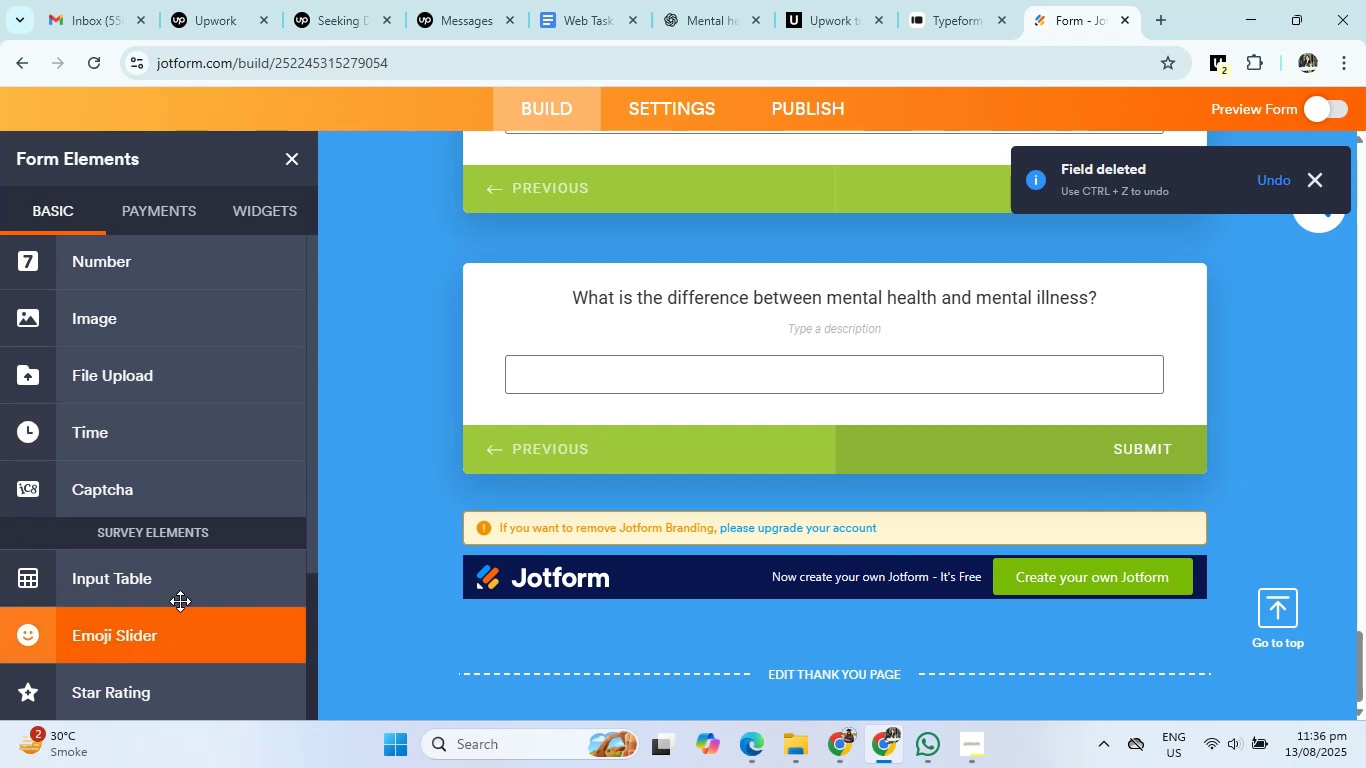 
scroll: coordinate [184, 535], scroll_direction: up, amount: 2.0
 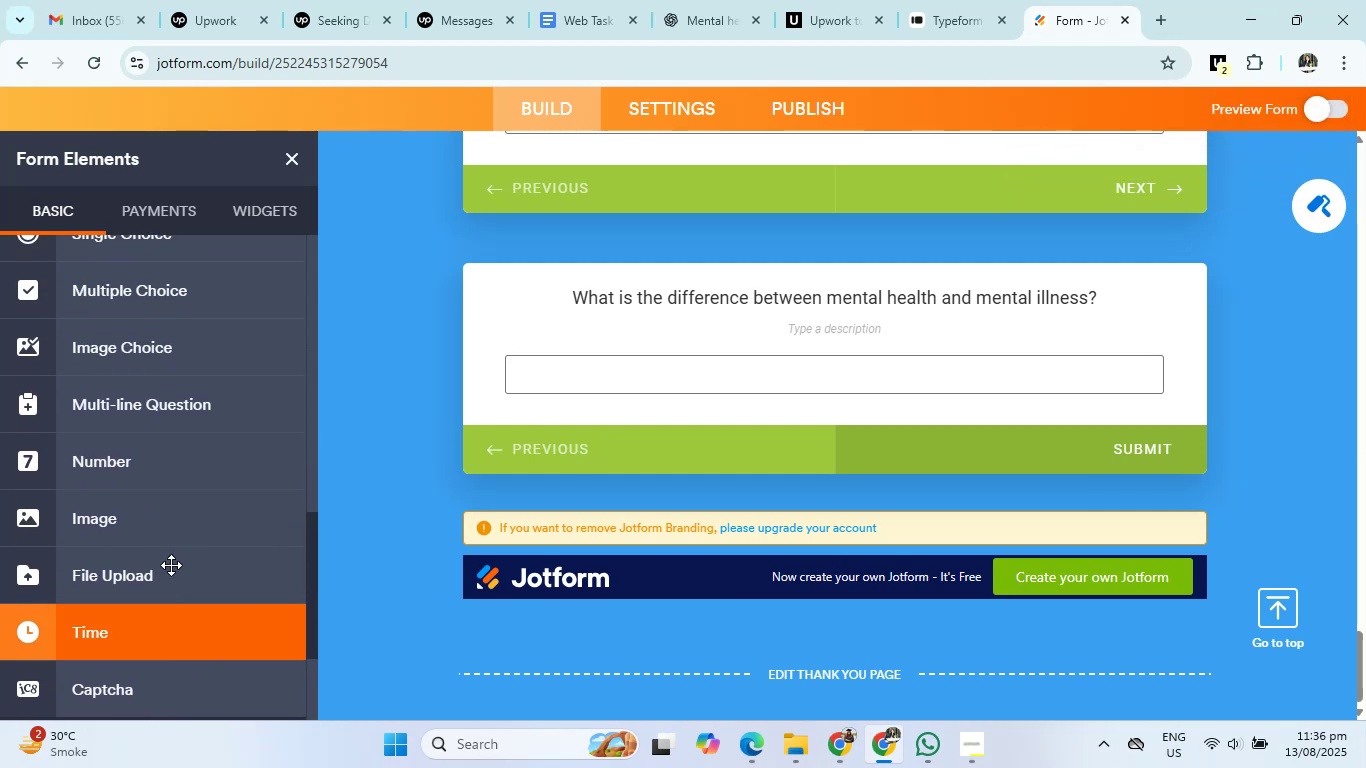 
left_click([128, 582])
 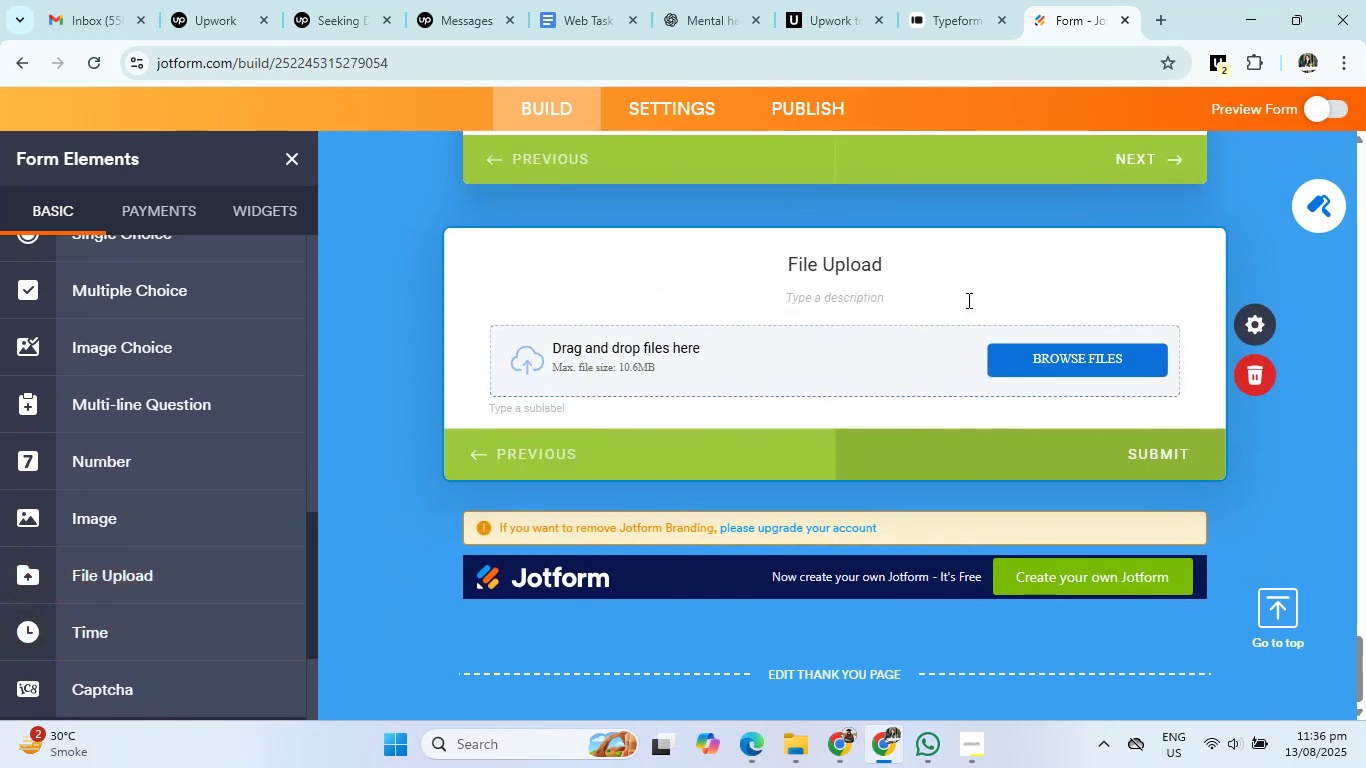 
left_click([843, 266])
 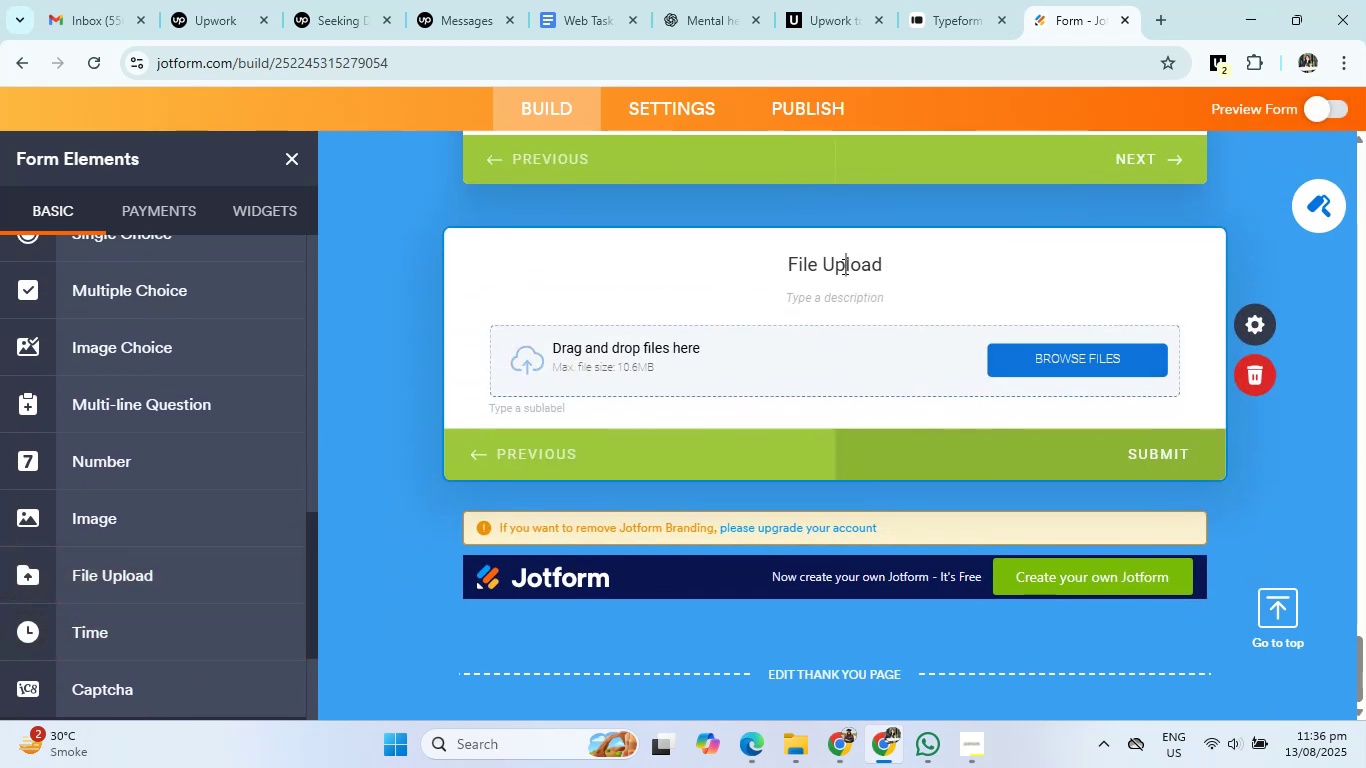 
key(Backspace)
type(Drwa )
 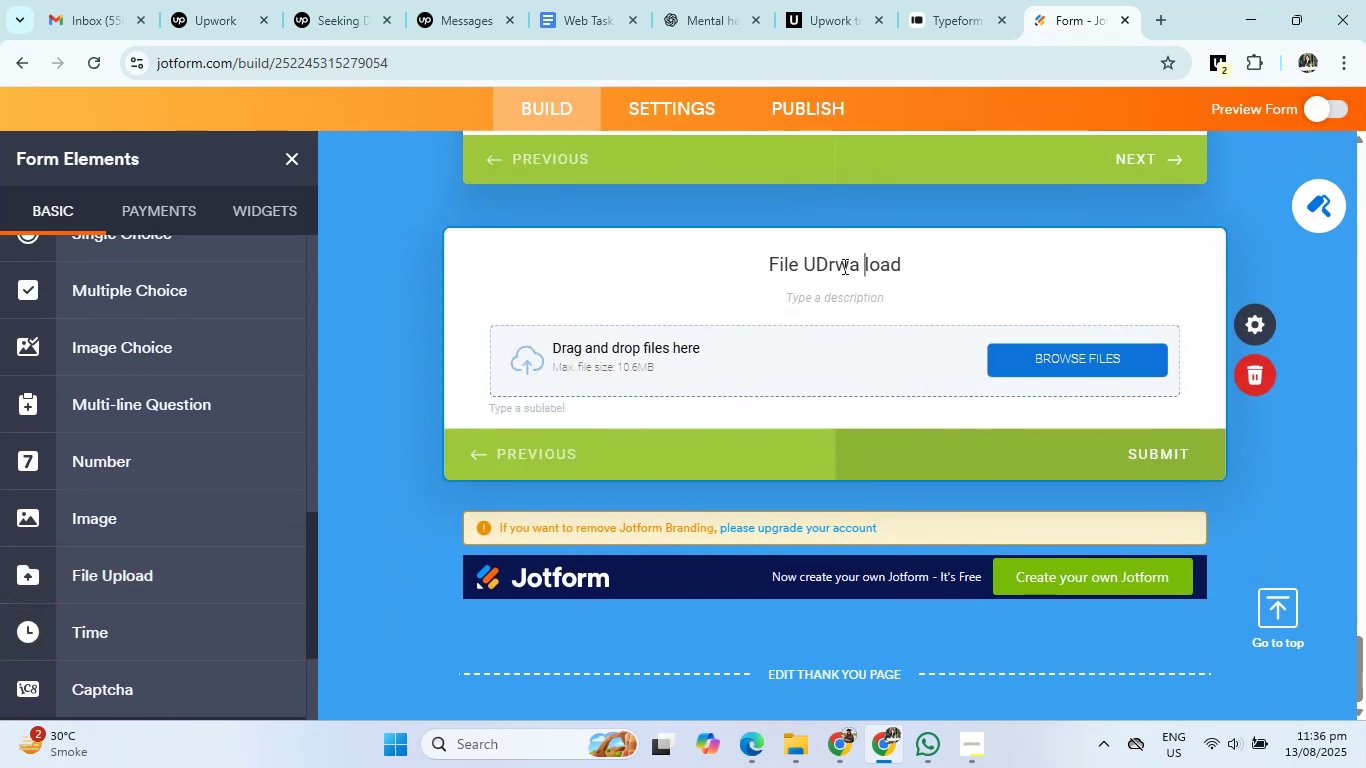 
hold_key(key=Backspace, duration=0.88)
 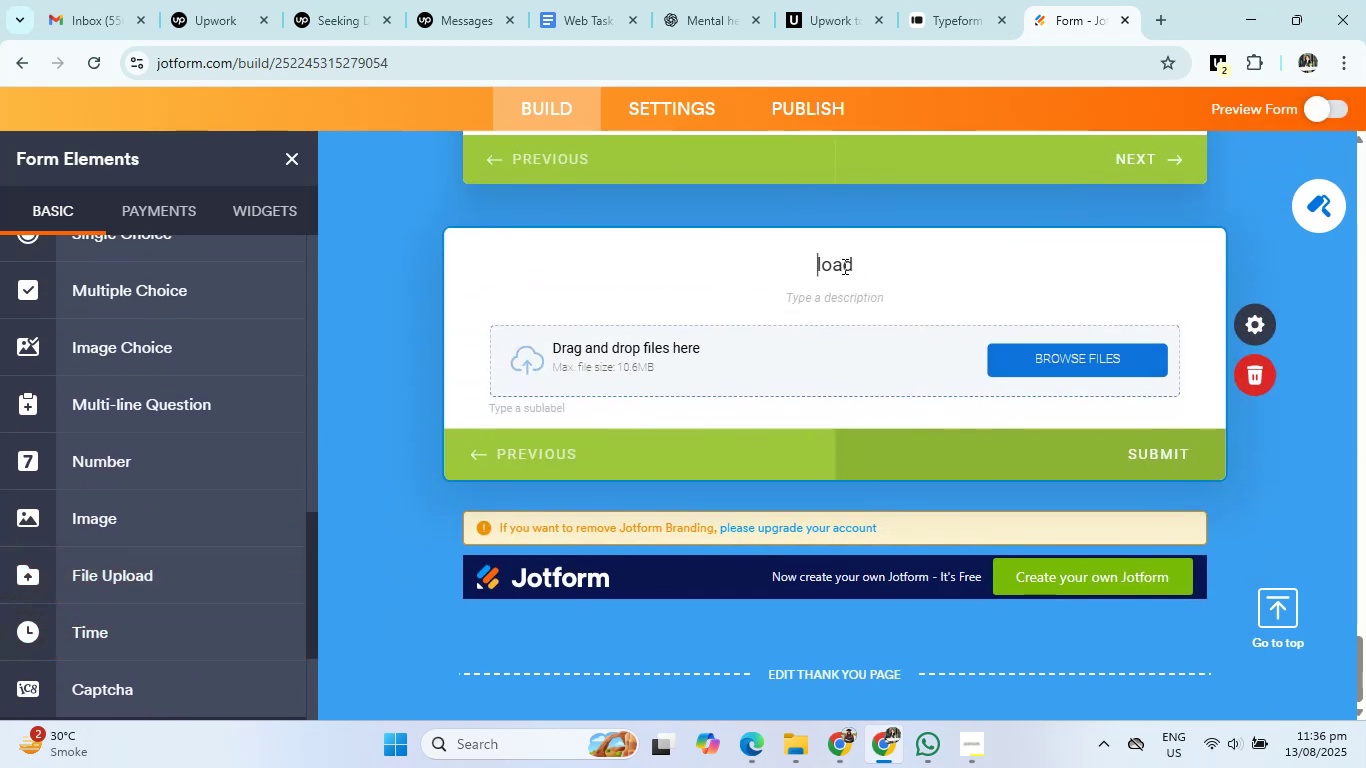 
key(ArrowRight)
 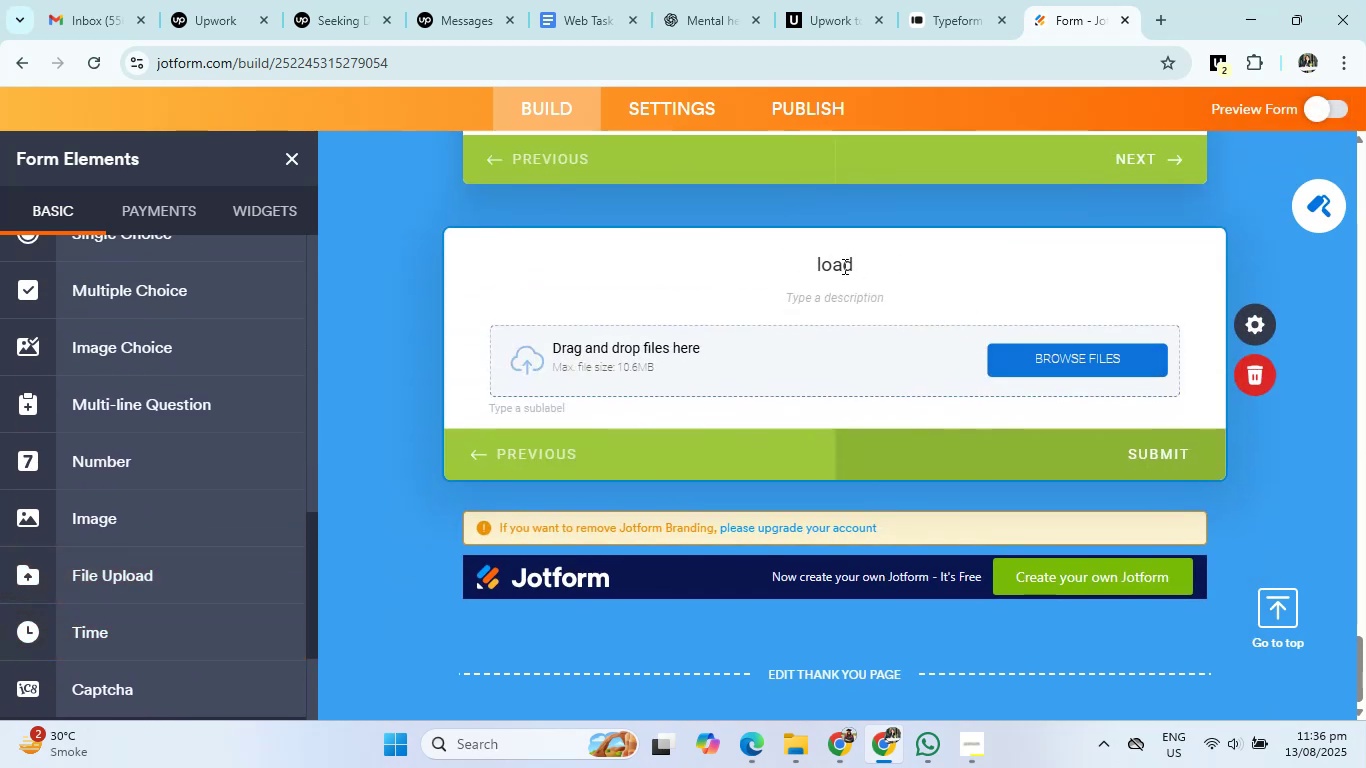 
key(ArrowRight)
 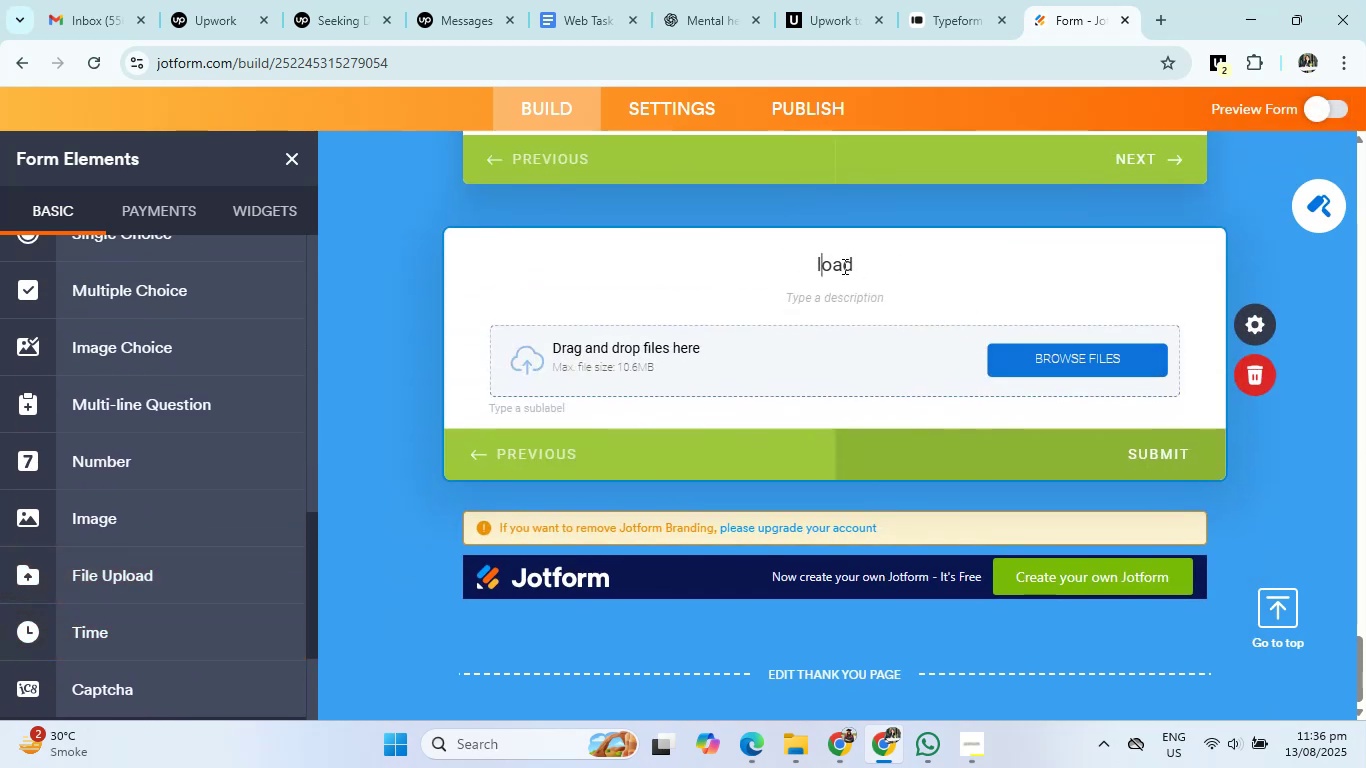 
key(ArrowRight)
 